 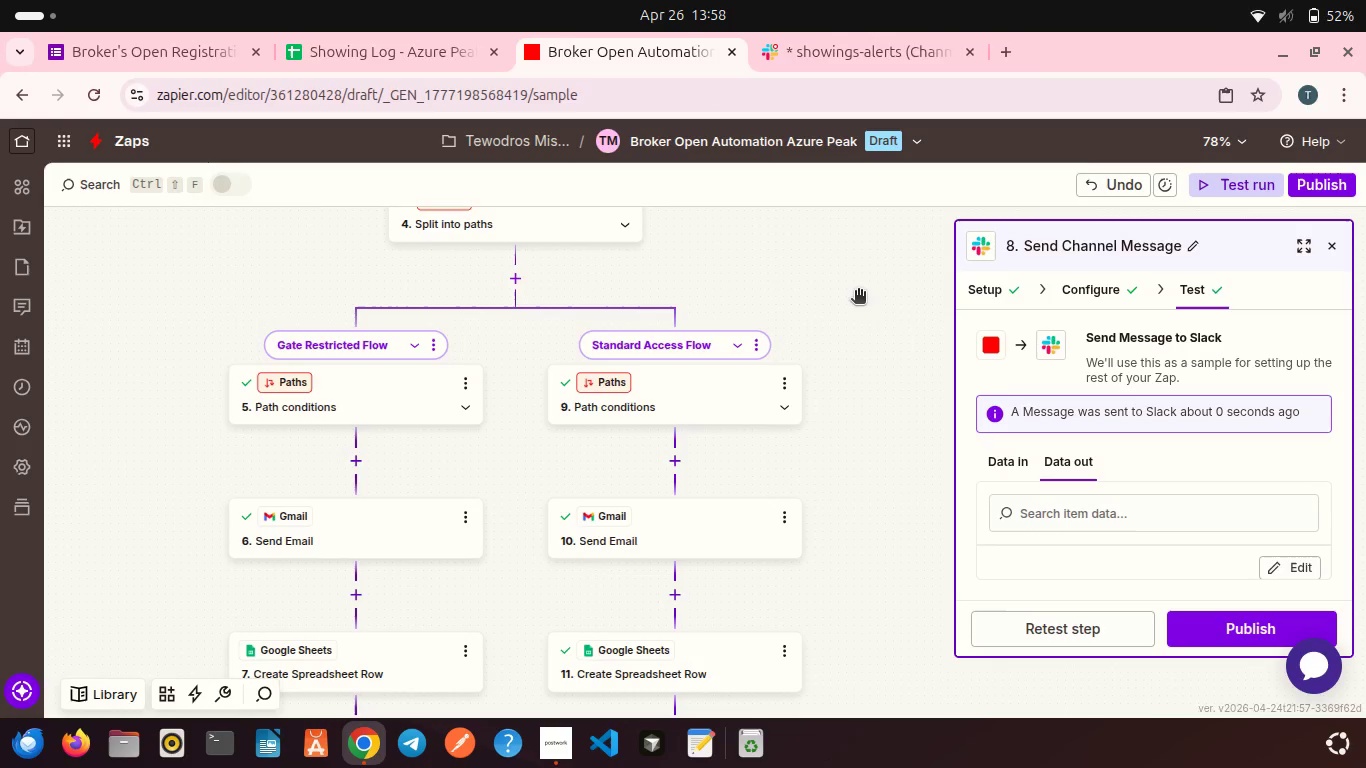 
scroll: coordinate [861, 316], scroll_direction: up, amount: 2.0
 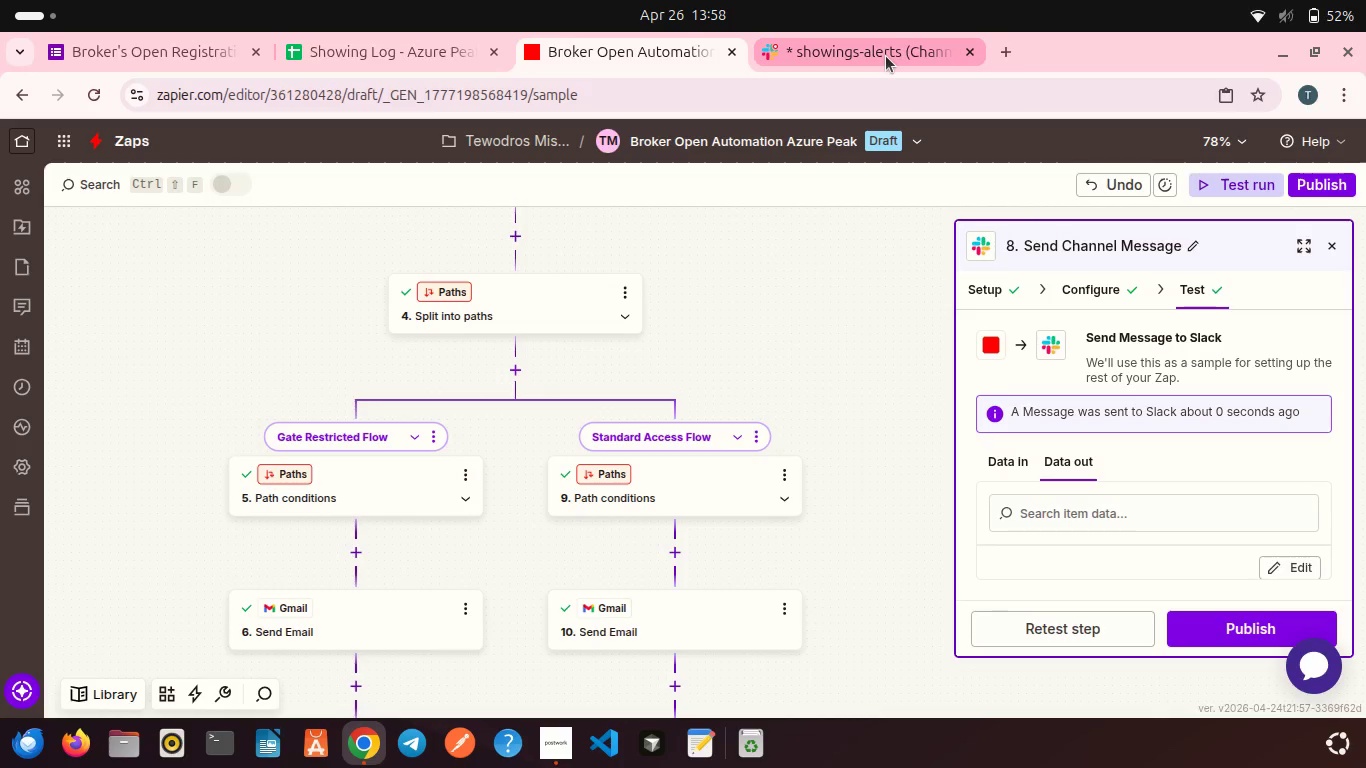 
left_click([886, 56])
 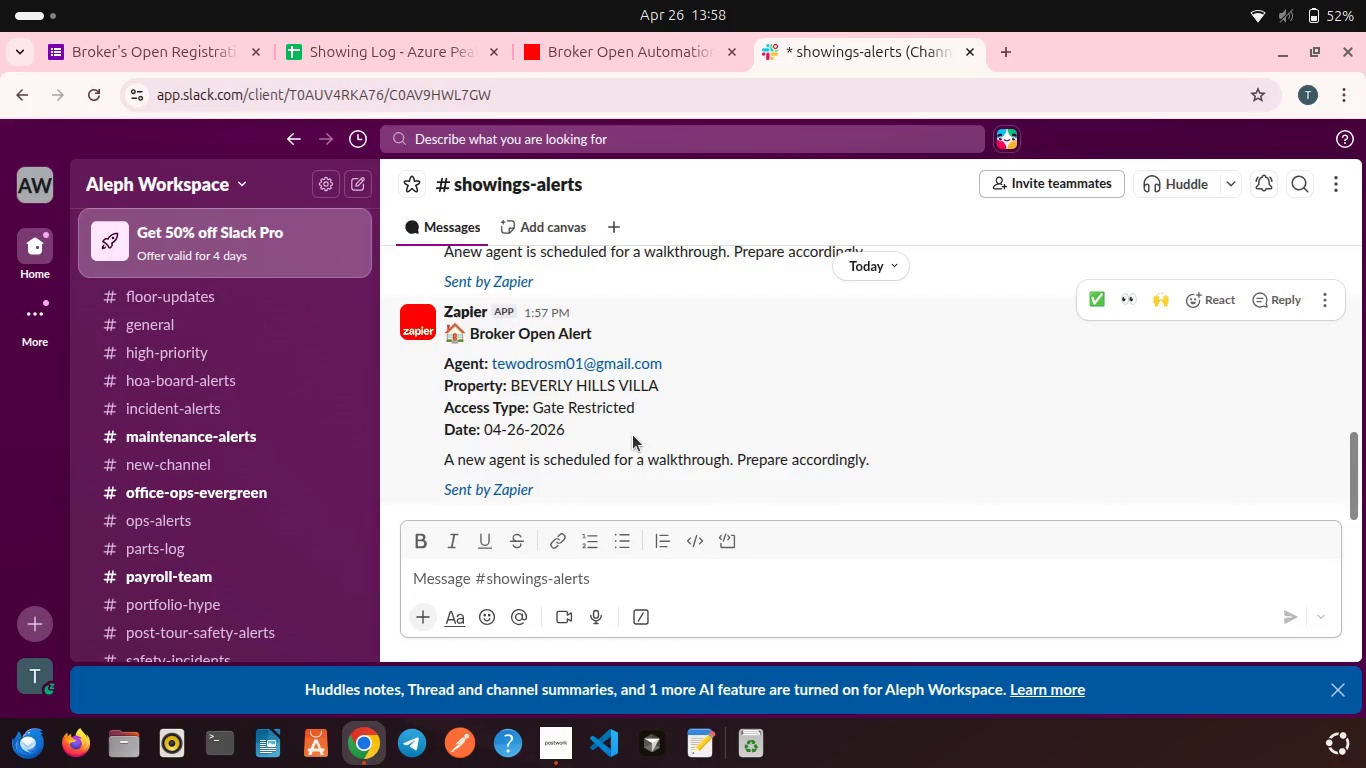 
scroll: coordinate [633, 435], scroll_direction: down, amount: 2.0
 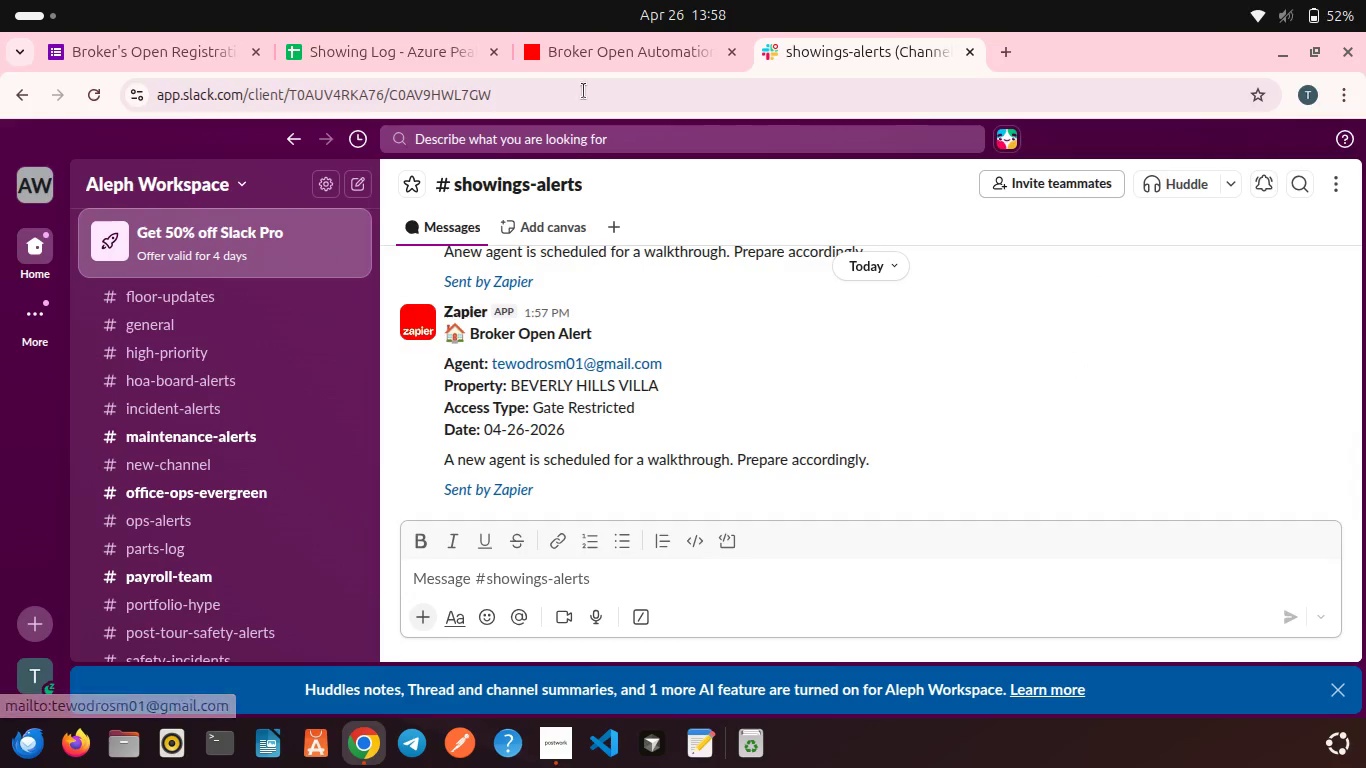 
left_click([585, 72])
 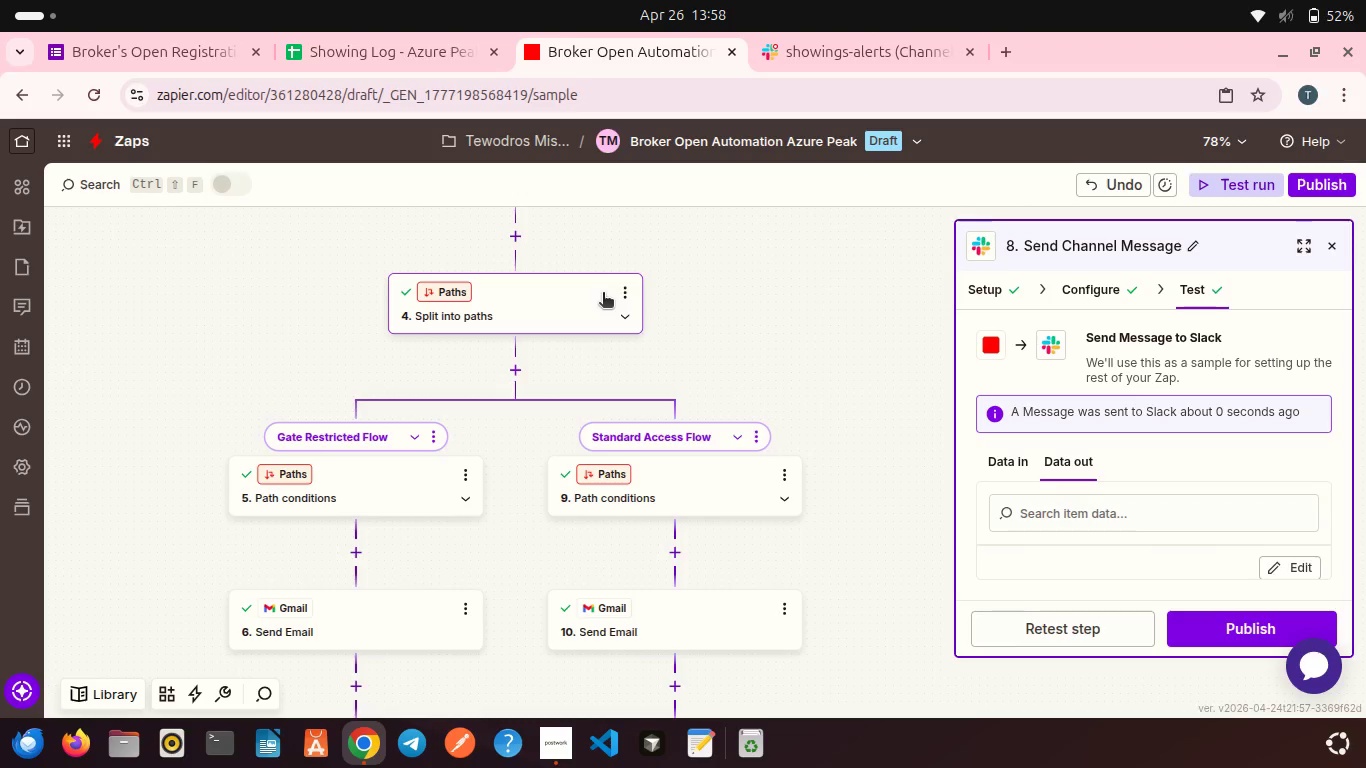 
scroll: coordinate [603, 294], scroll_direction: up, amount: 1.0
 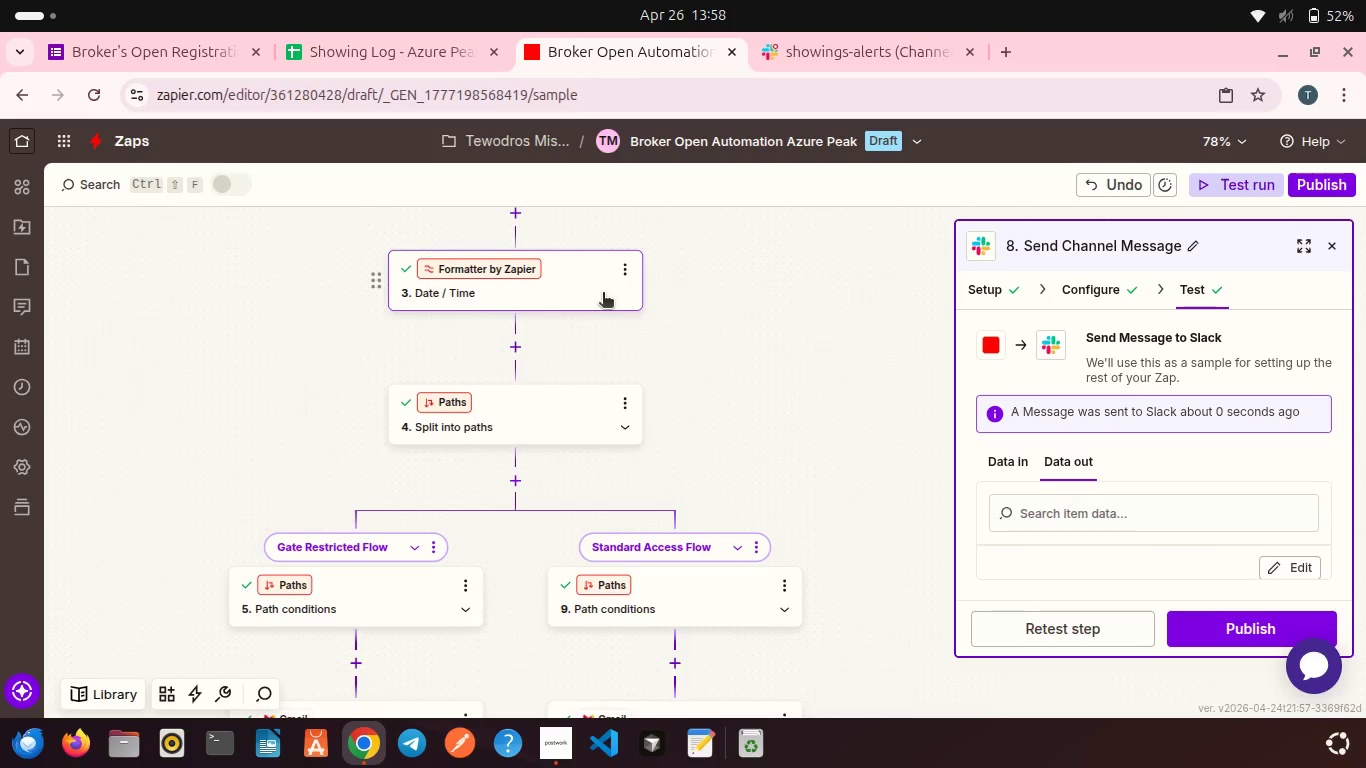 
wait(6.54)
 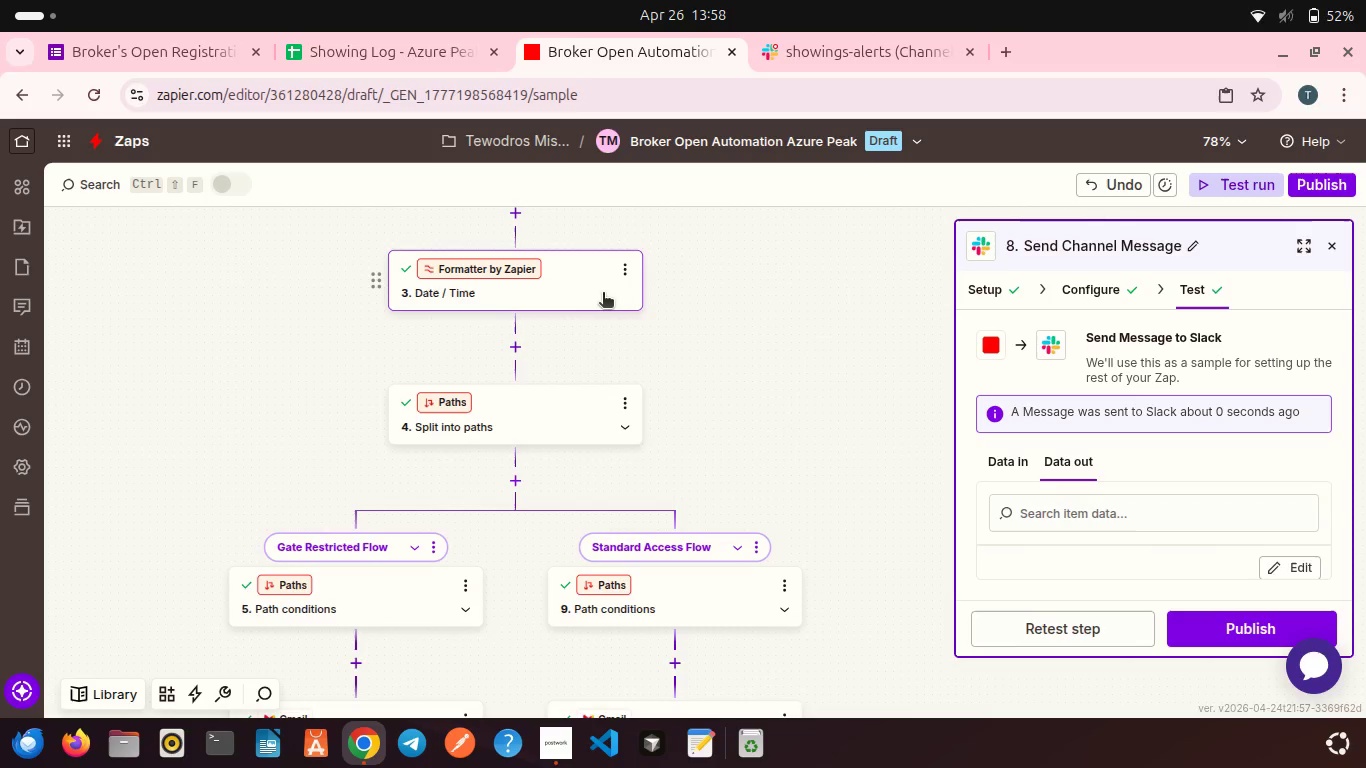 
scroll: coordinate [603, 294], scroll_direction: down, amount: 1.0
 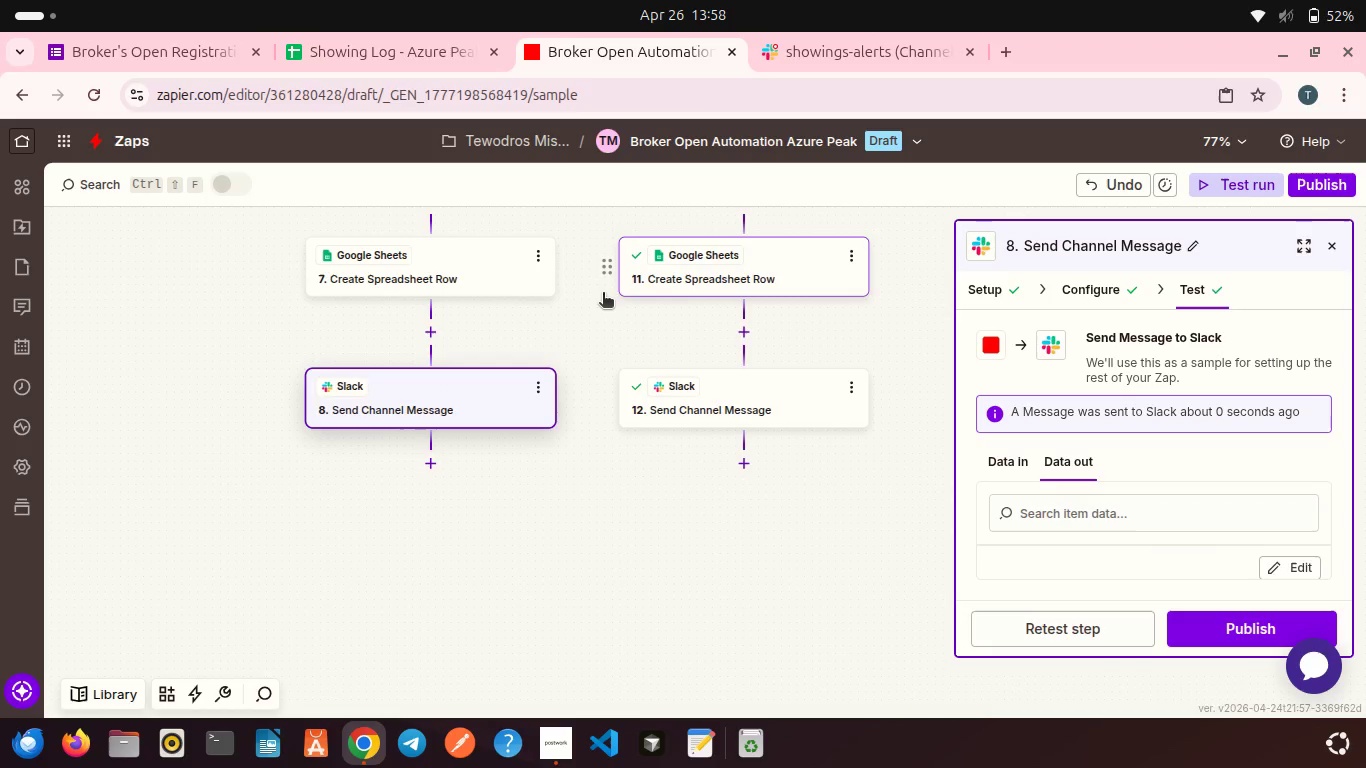 
wait(7.47)
 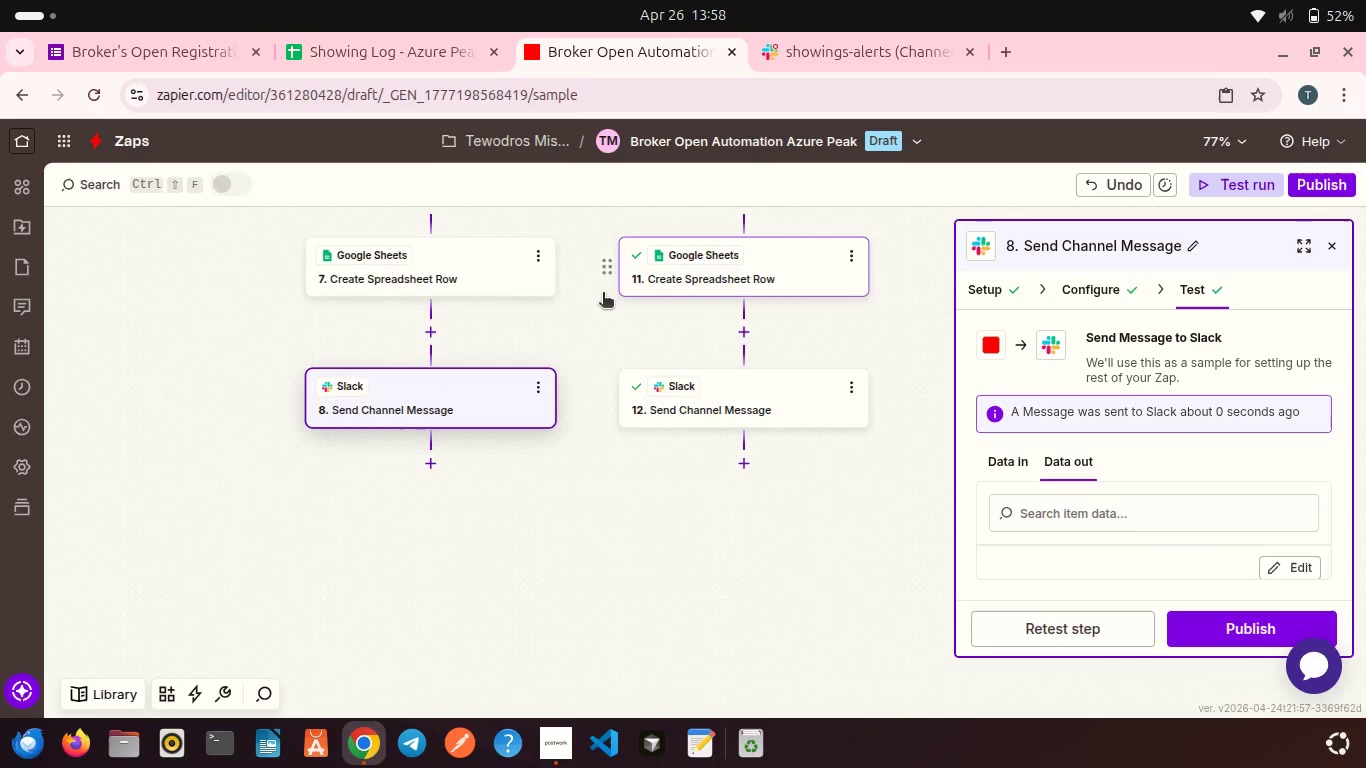 
left_click([446, 70])
 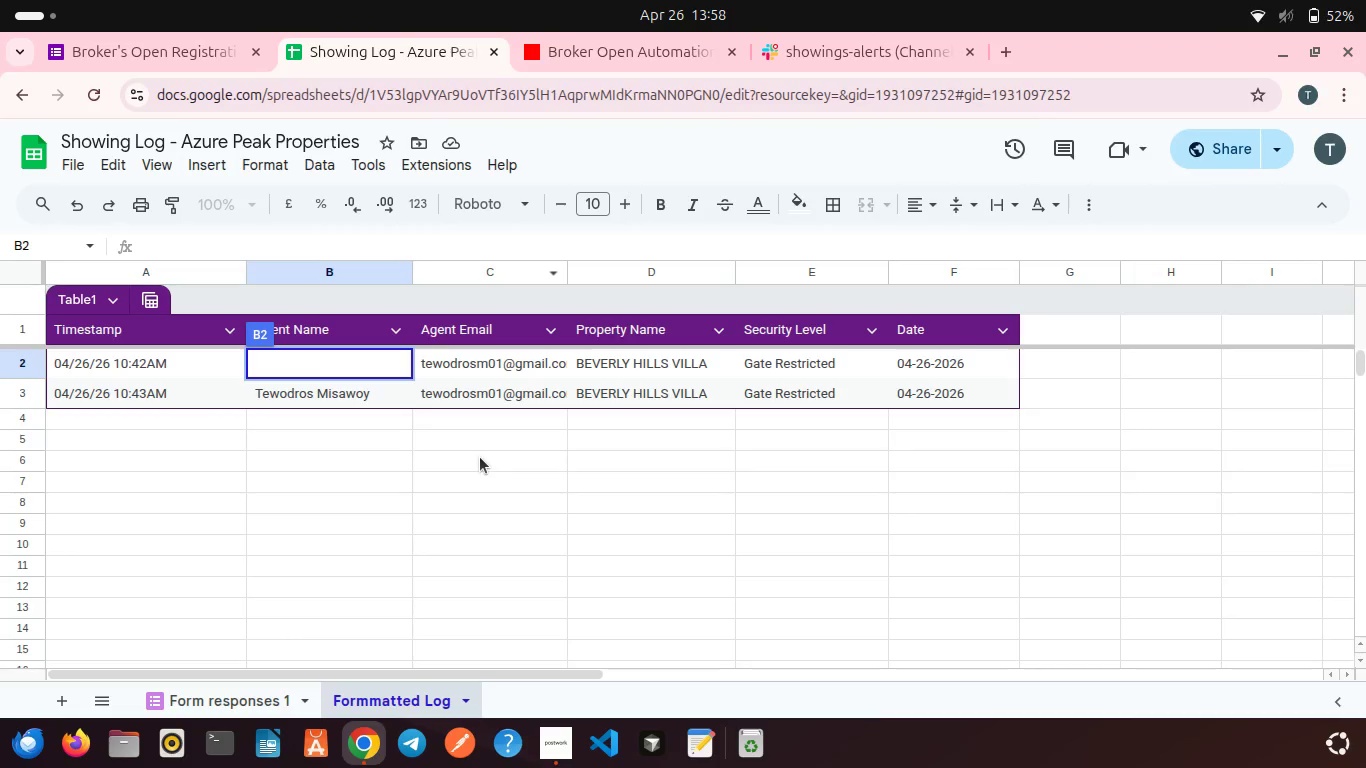 
left_click([480, 457])
 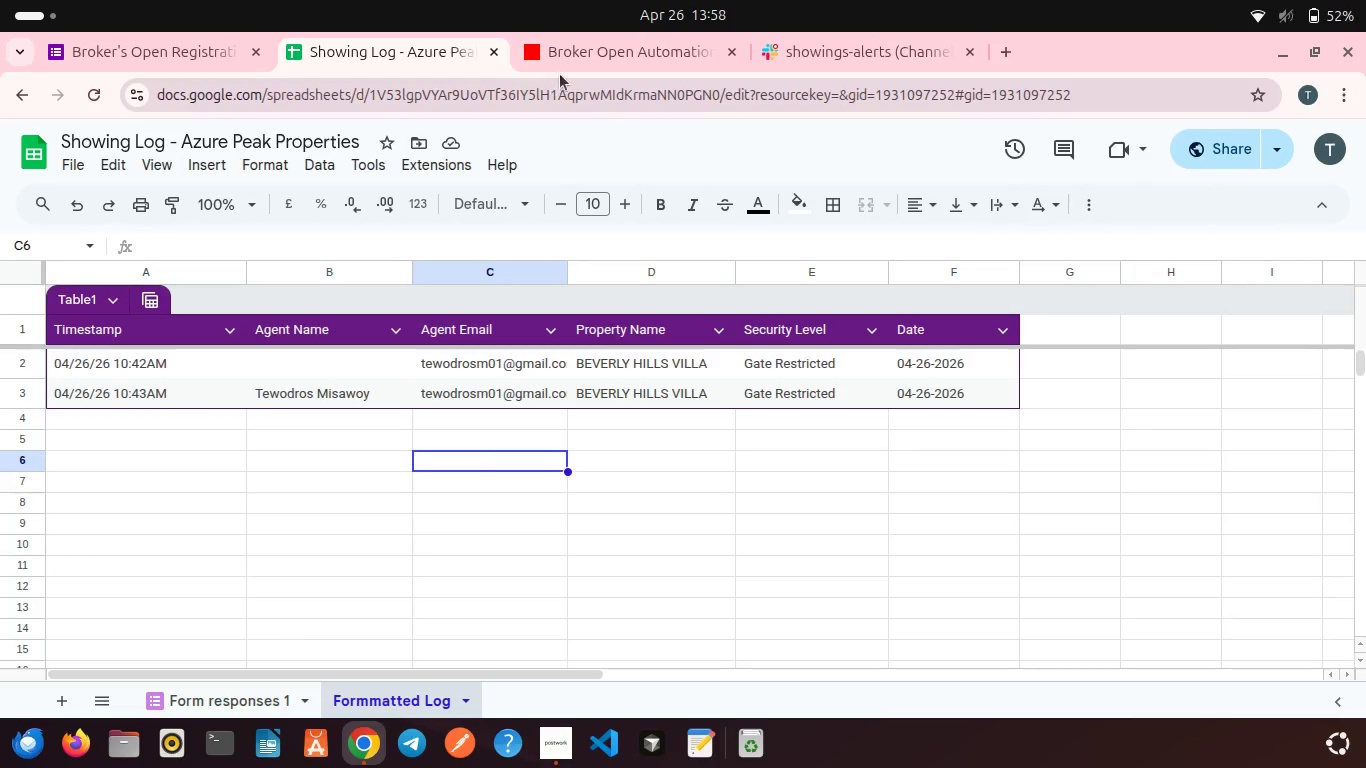 
left_click([568, 56])
 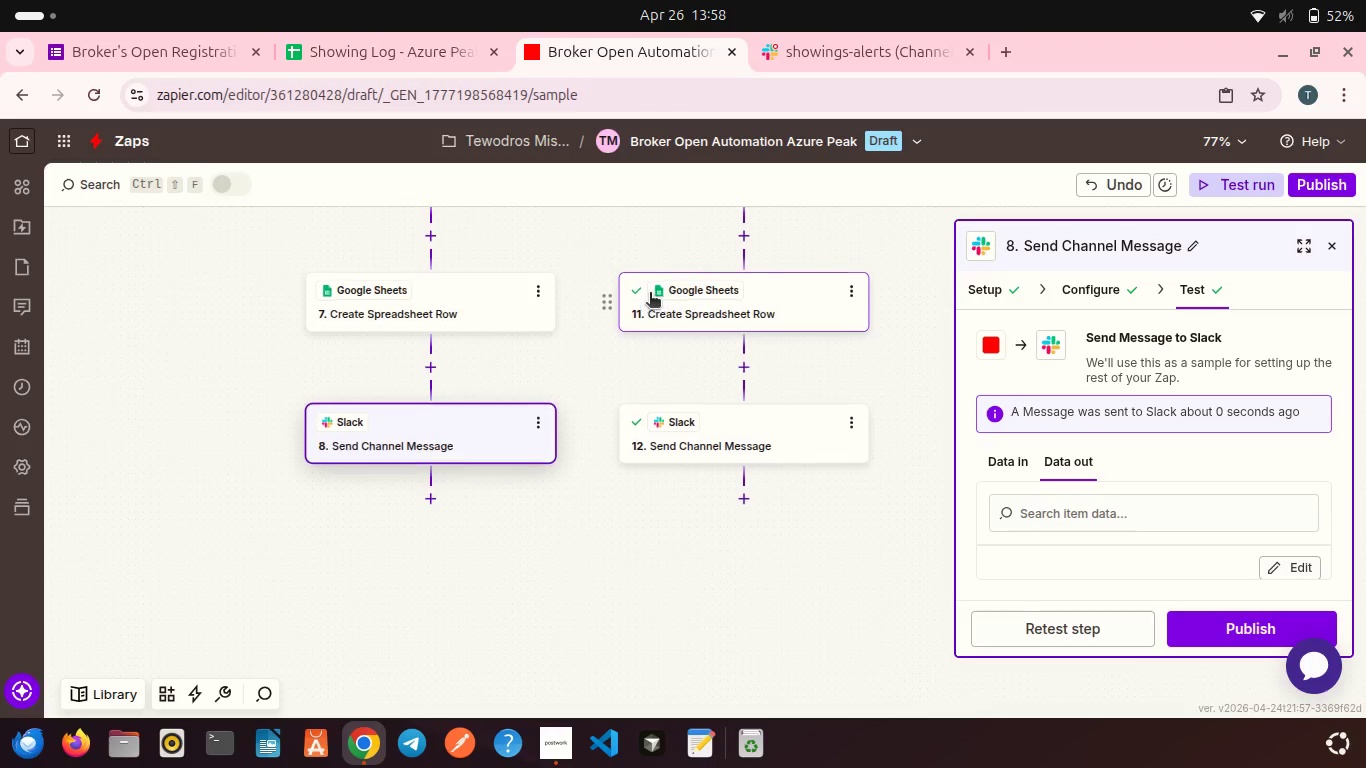 
scroll: coordinate [650, 294], scroll_direction: up, amount: 1.0
 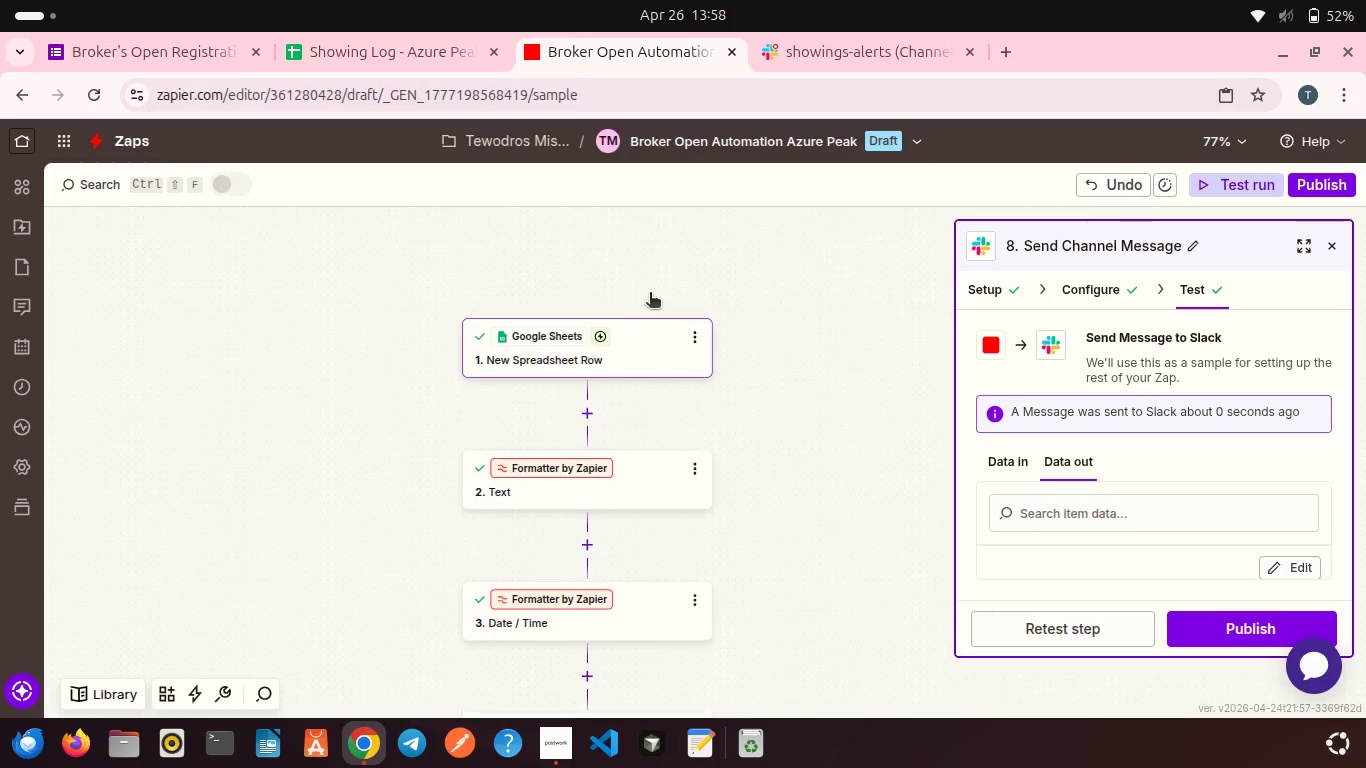 
scroll: coordinate [644, 309], scroll_direction: down, amount: 2.0
 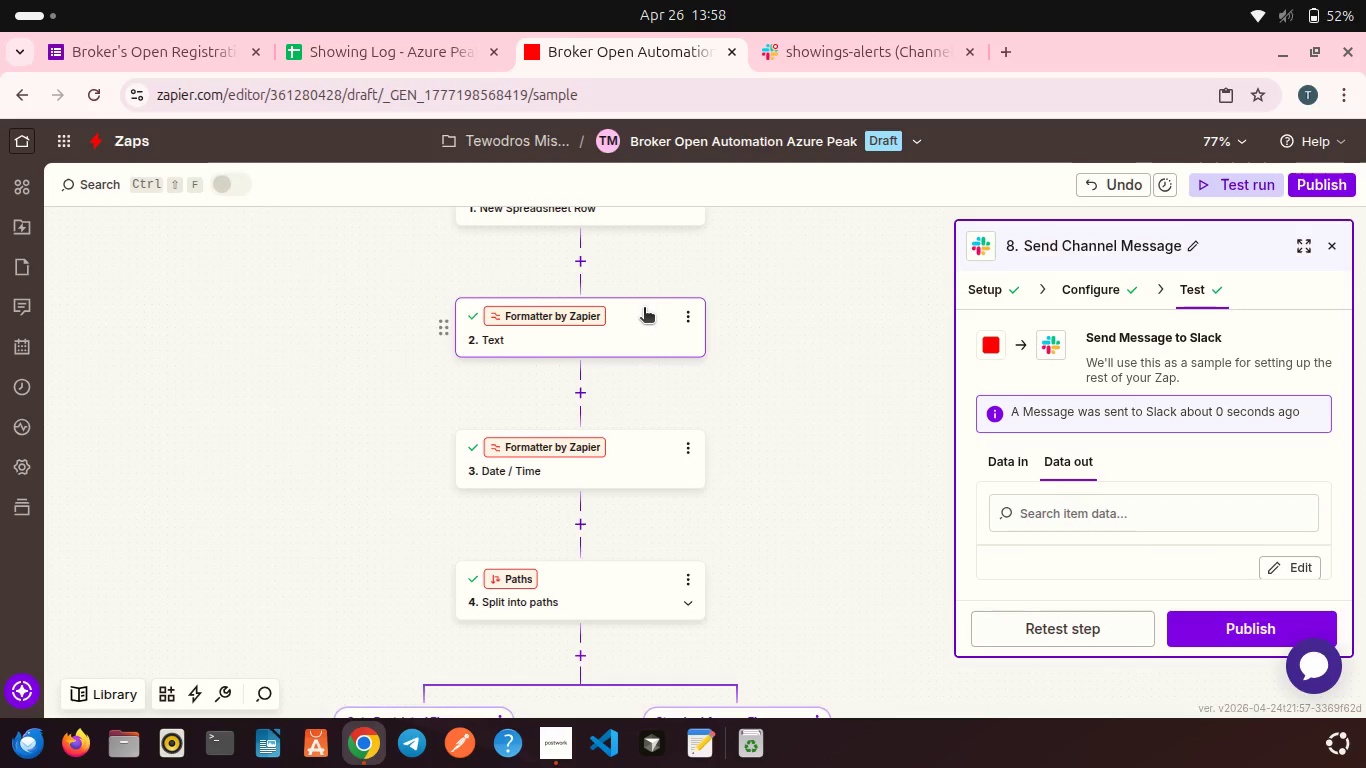 
wait(9.09)
 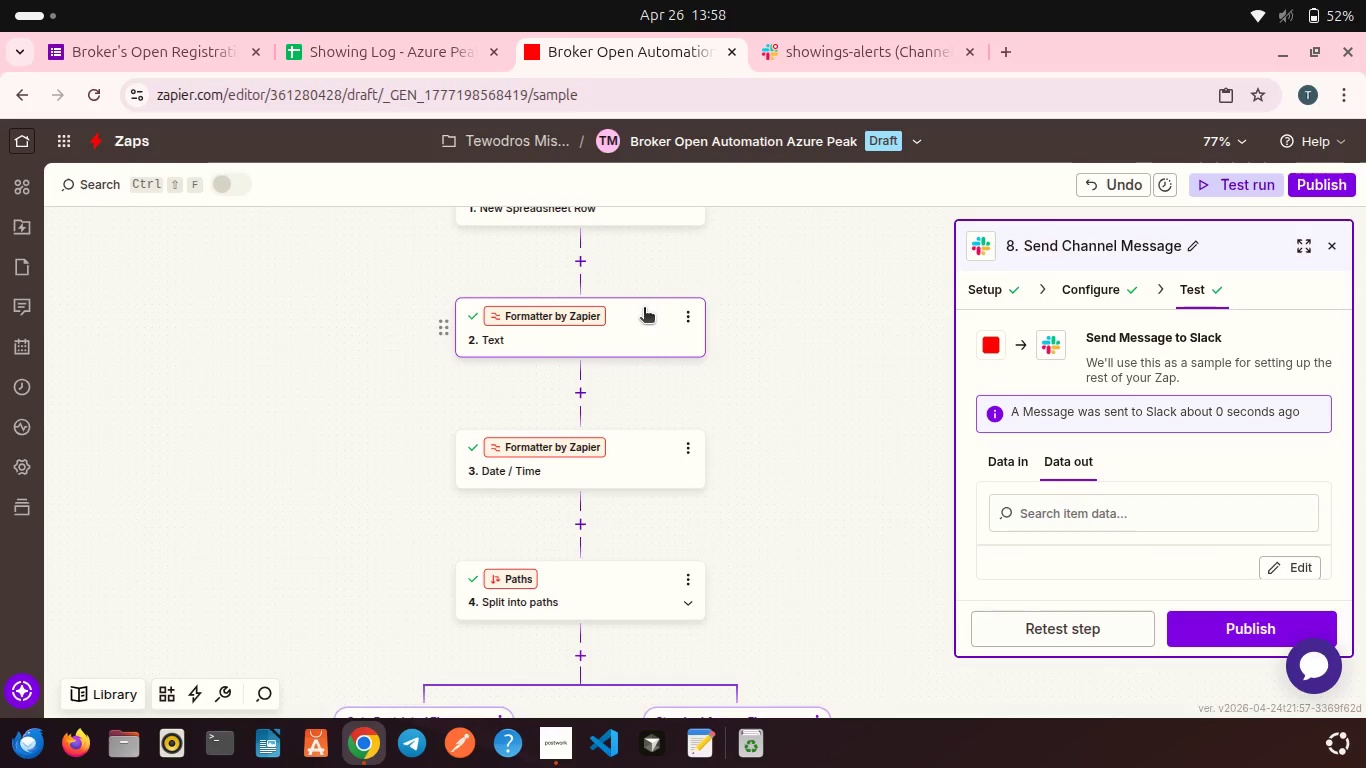 
scroll: coordinate [644, 309], scroll_direction: up, amount: 1.0
 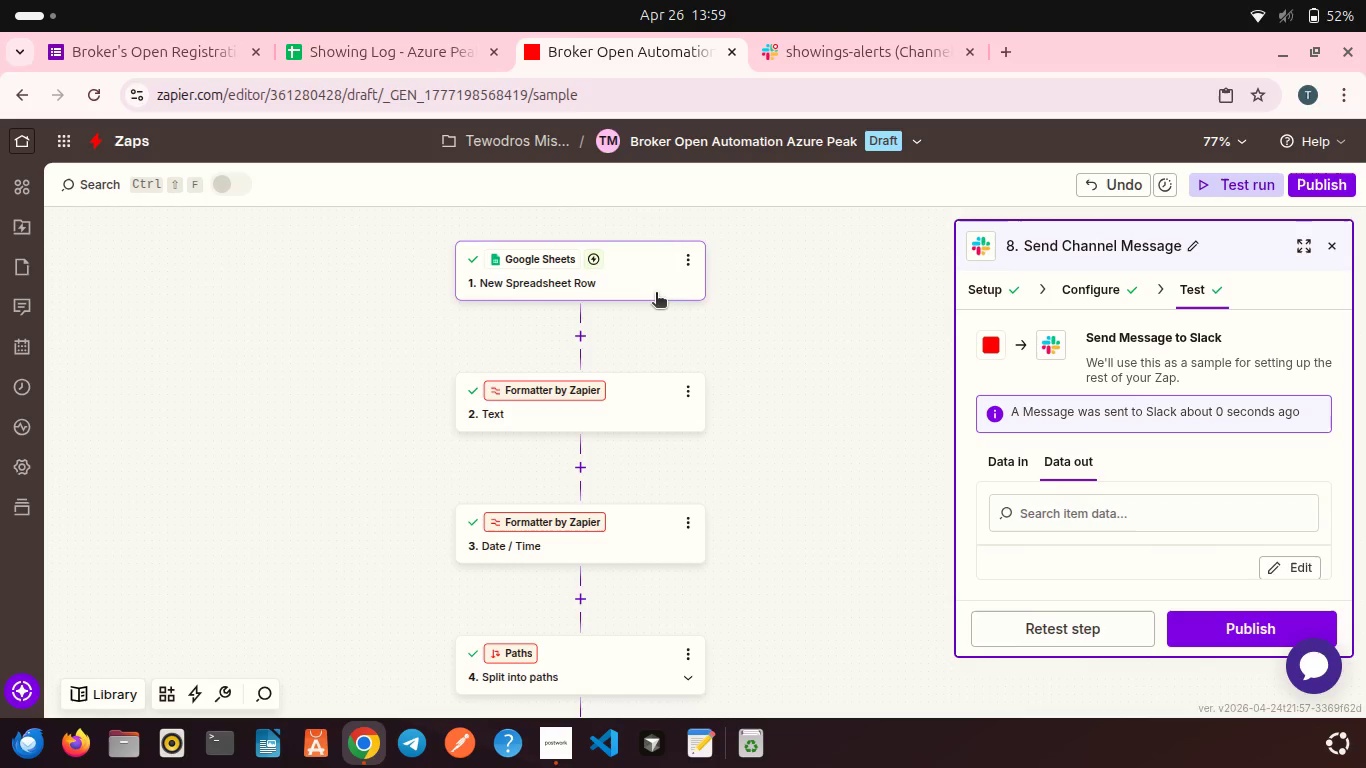 
wait(6.56)
 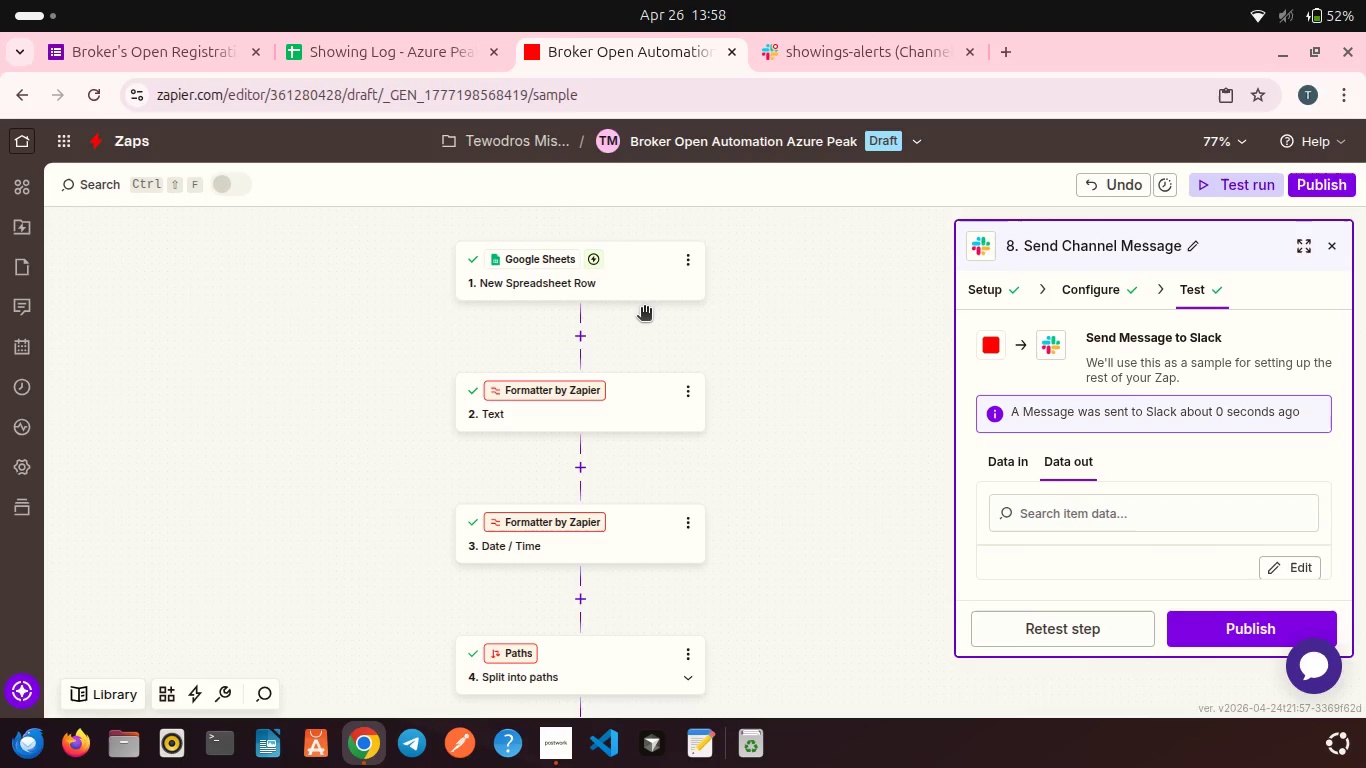 
left_click([688, 256])
 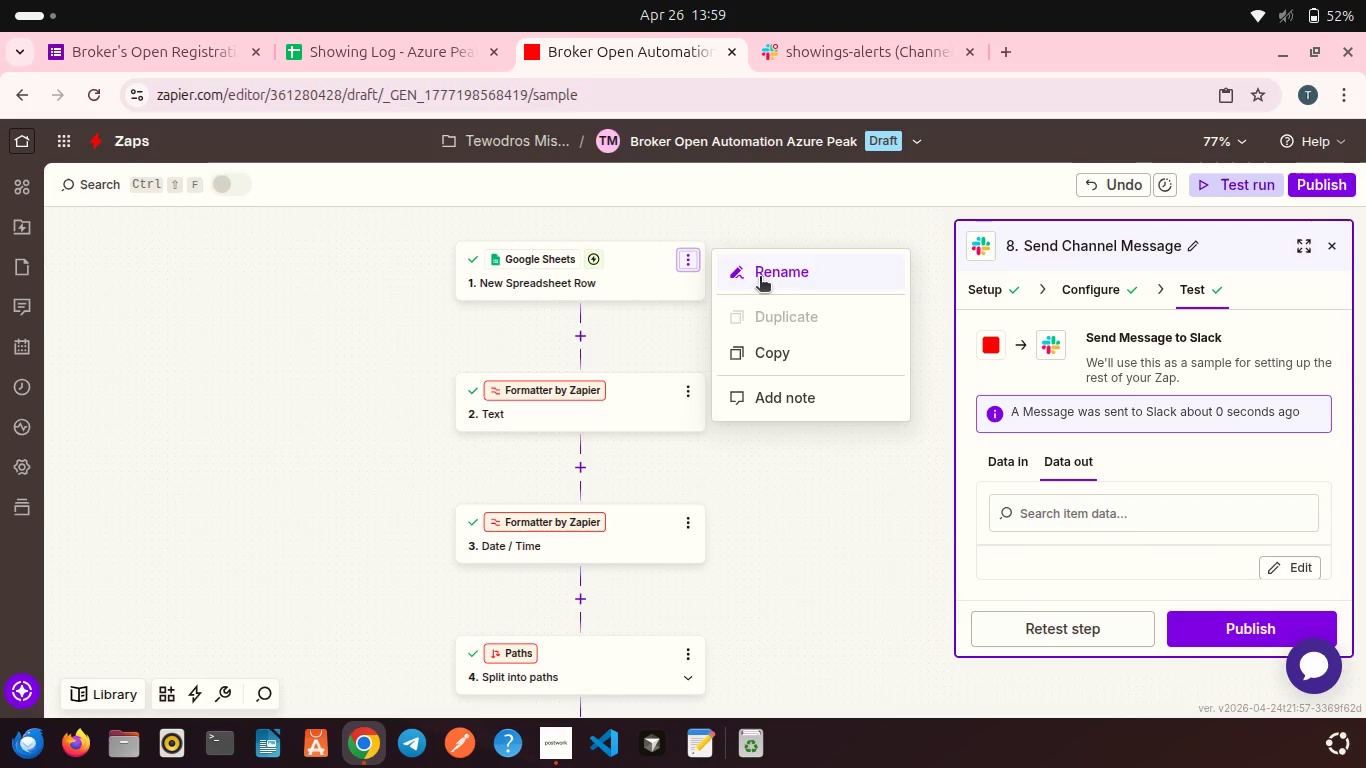 
left_click([760, 278])
 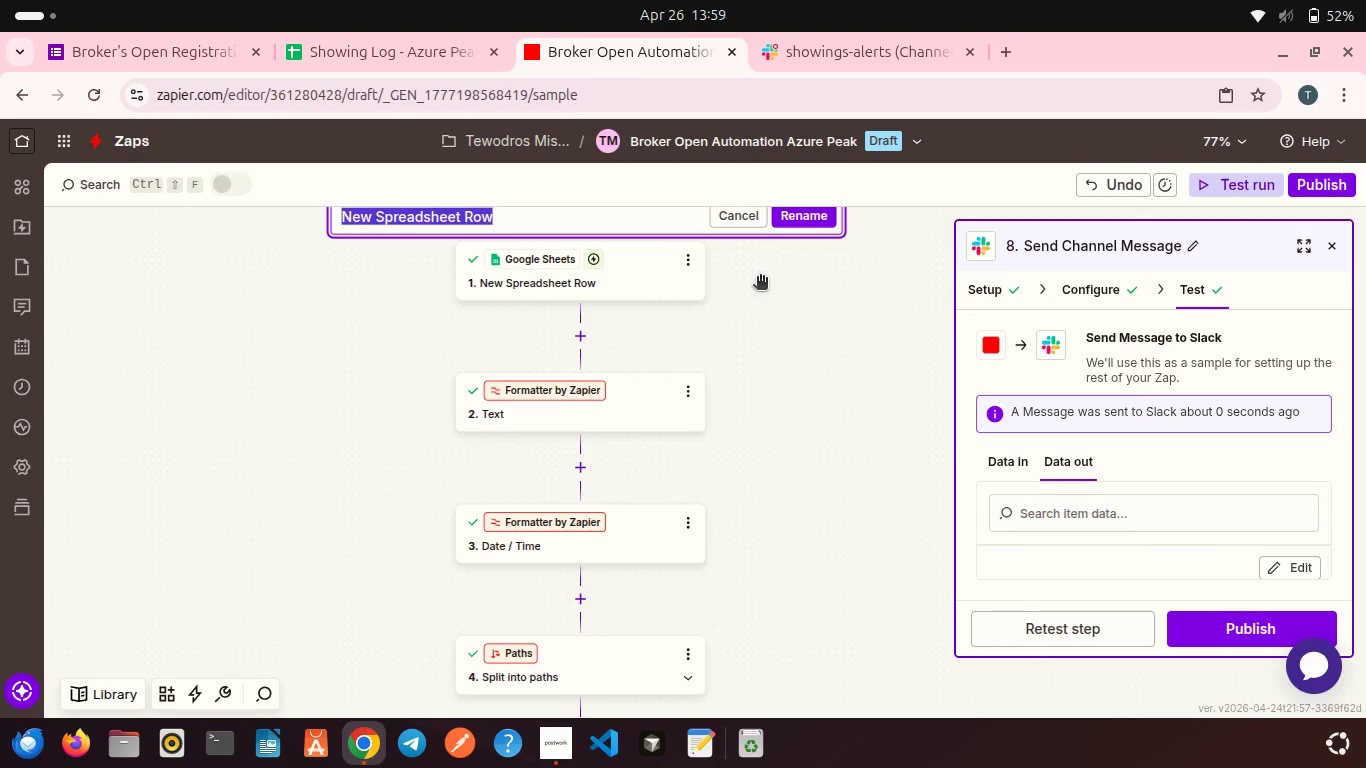 
scroll: coordinate [760, 278], scroll_direction: up, amount: 1.0
 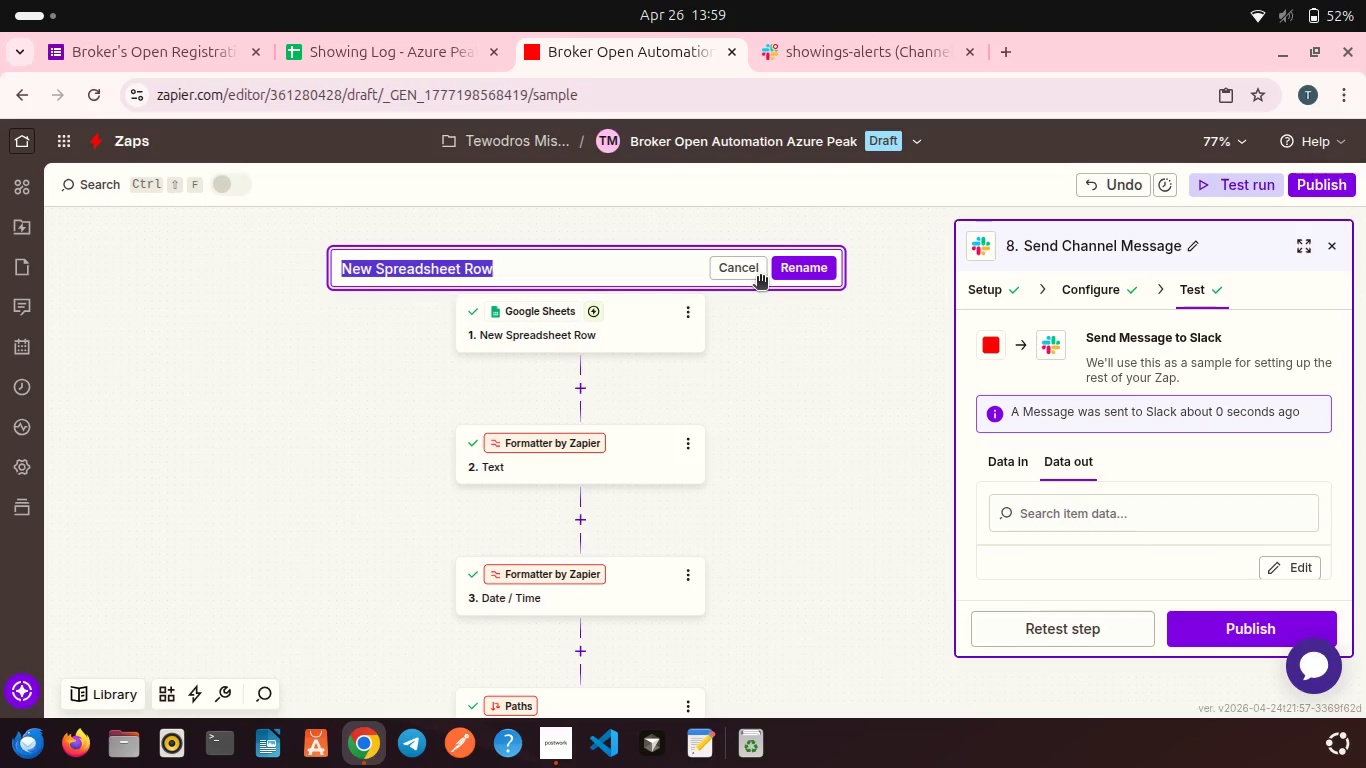 
type(Trigger New Broker Re)
 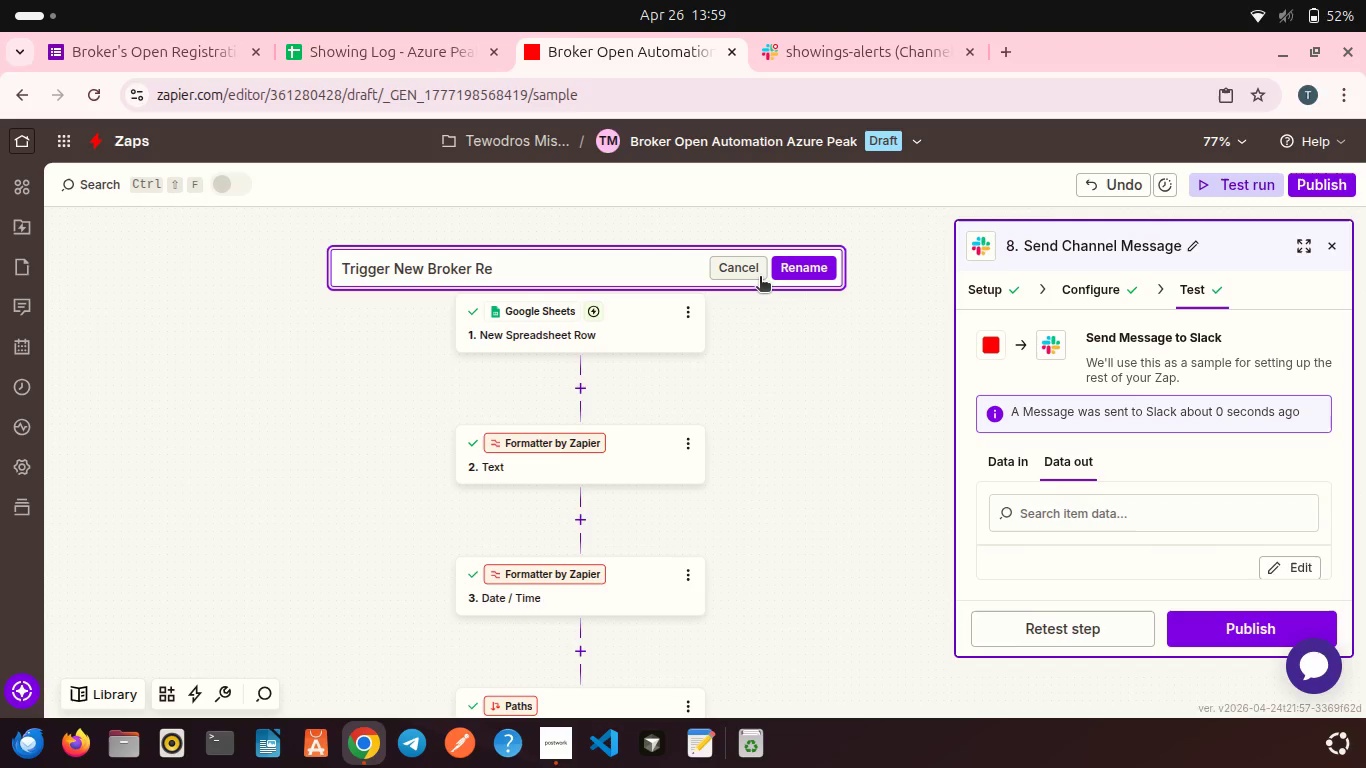 
type(gistration (Google Form))
 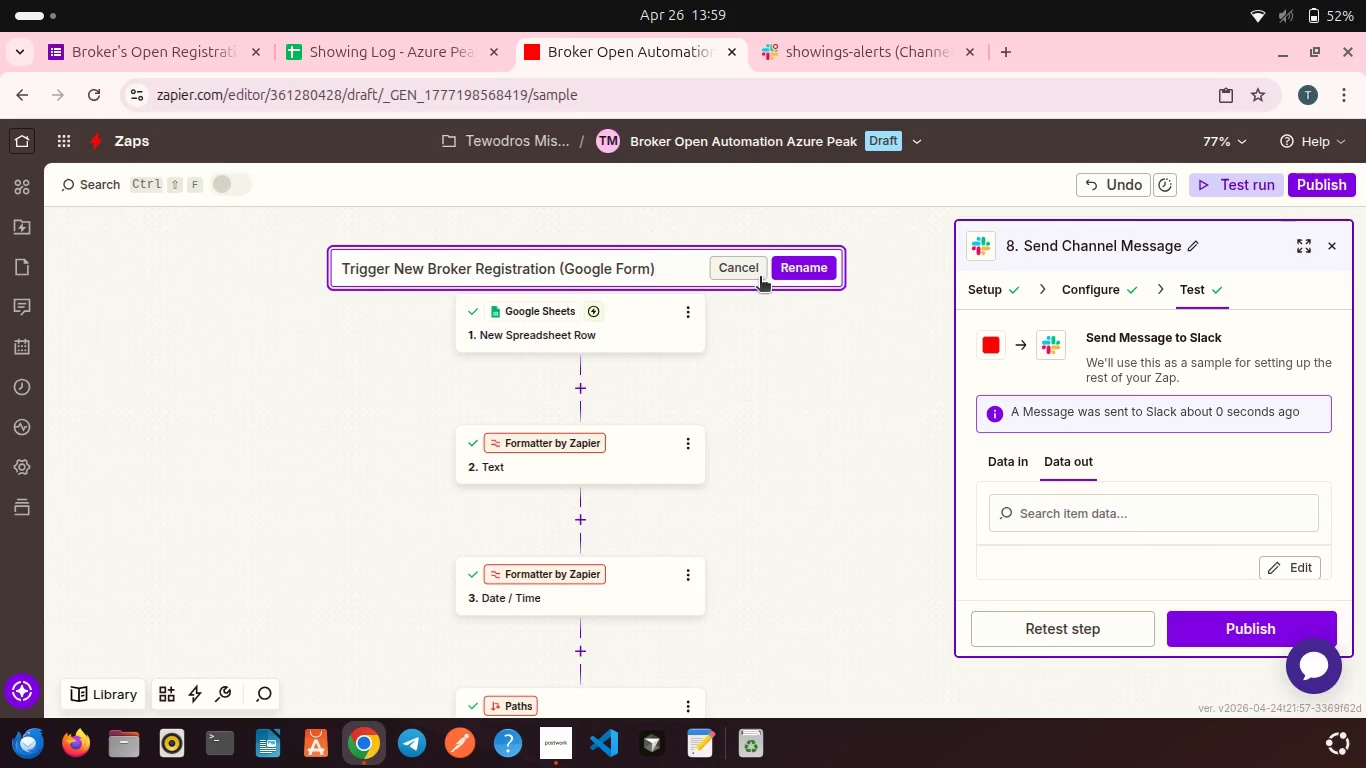 
wait(7.73)
 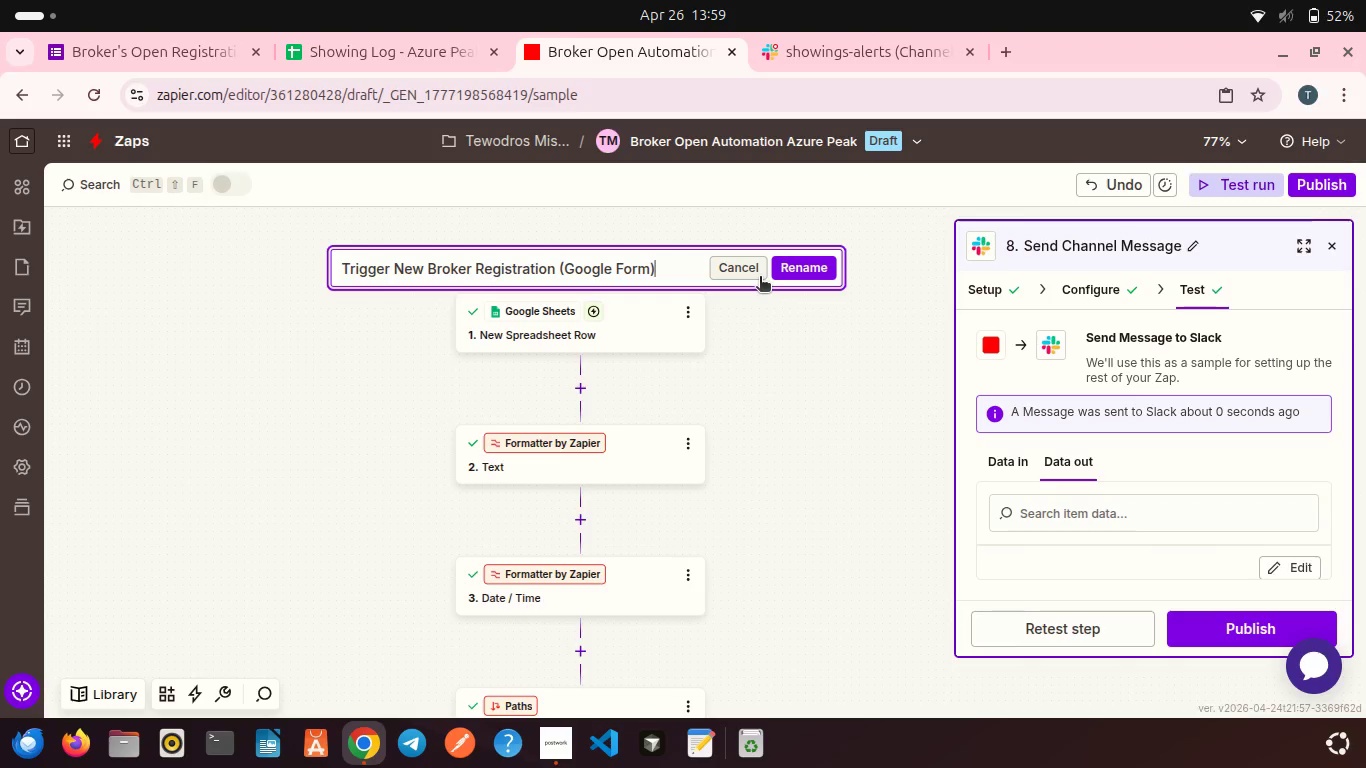 
left_click([798, 265])
 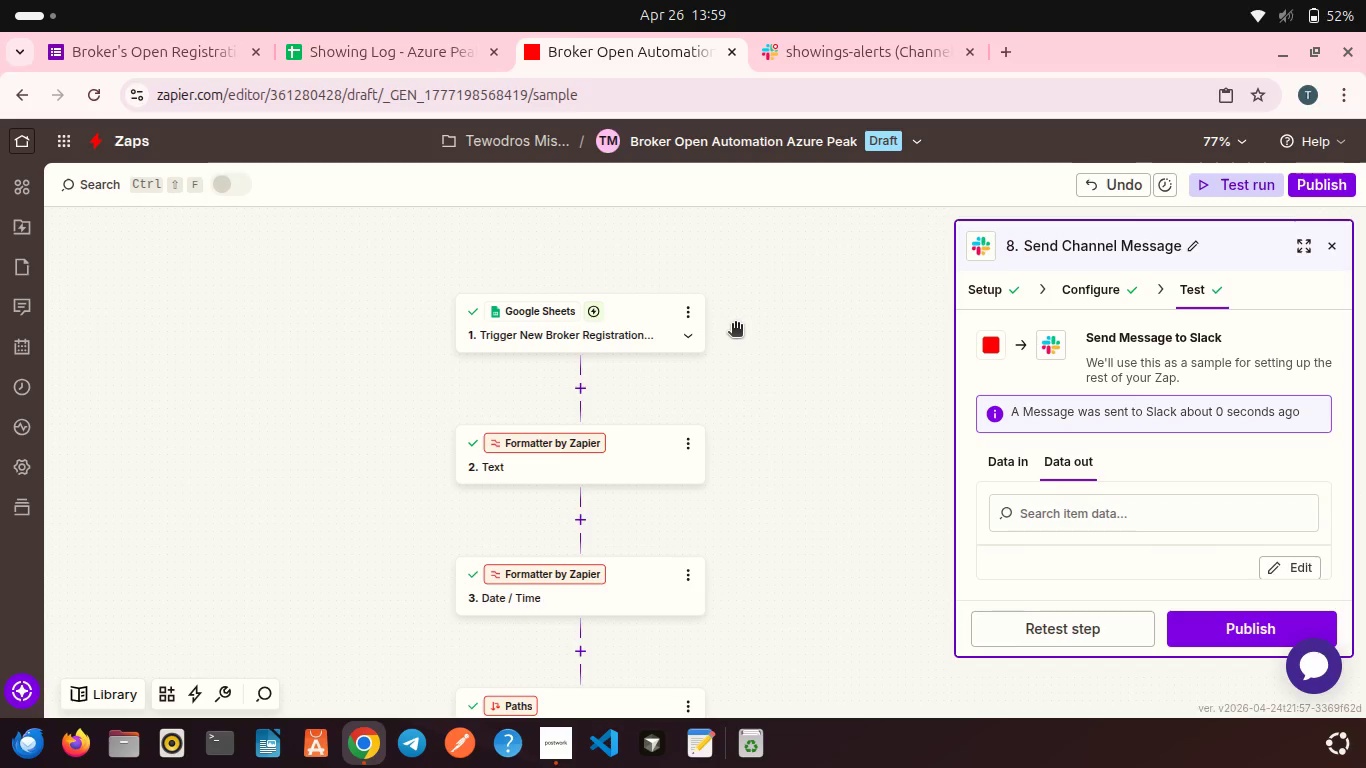 
scroll: coordinate [735, 325], scroll_direction: down, amount: 1.0
 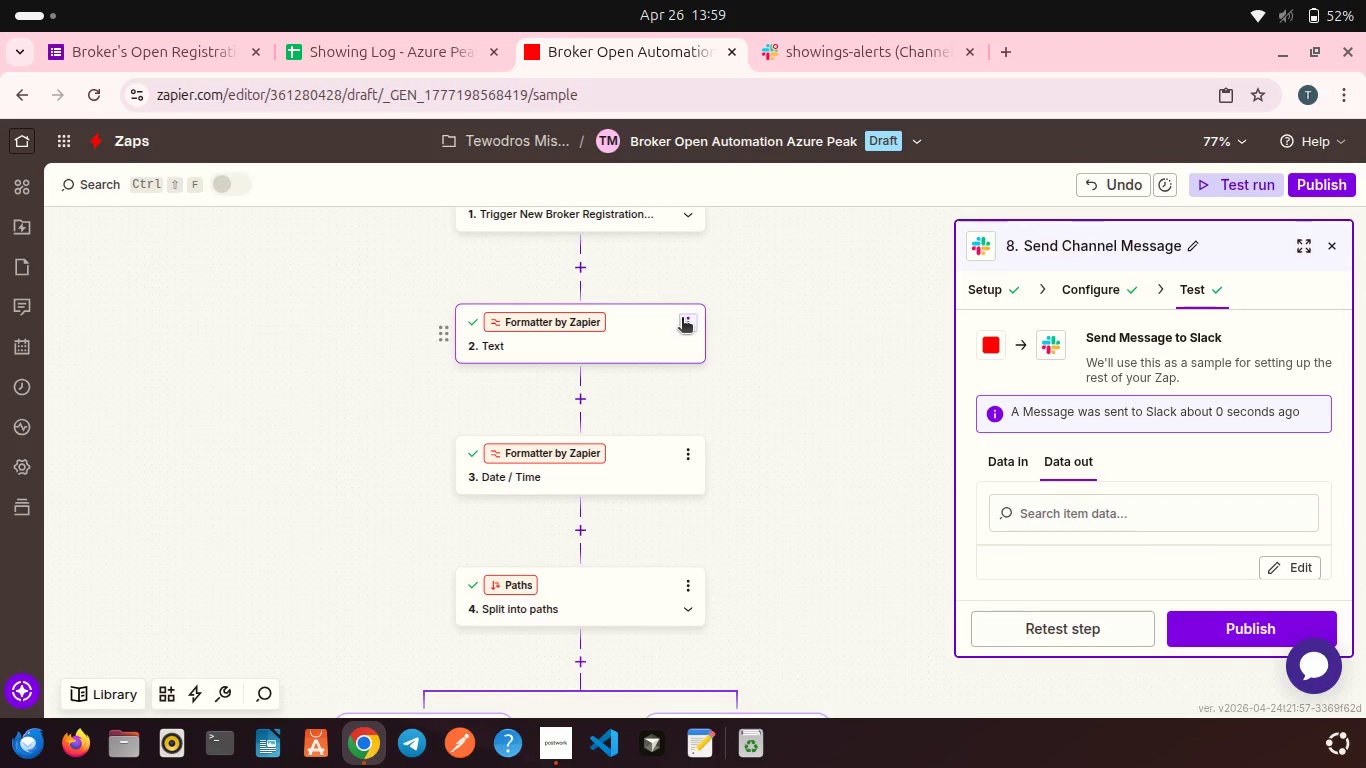 
left_click([682, 319])
 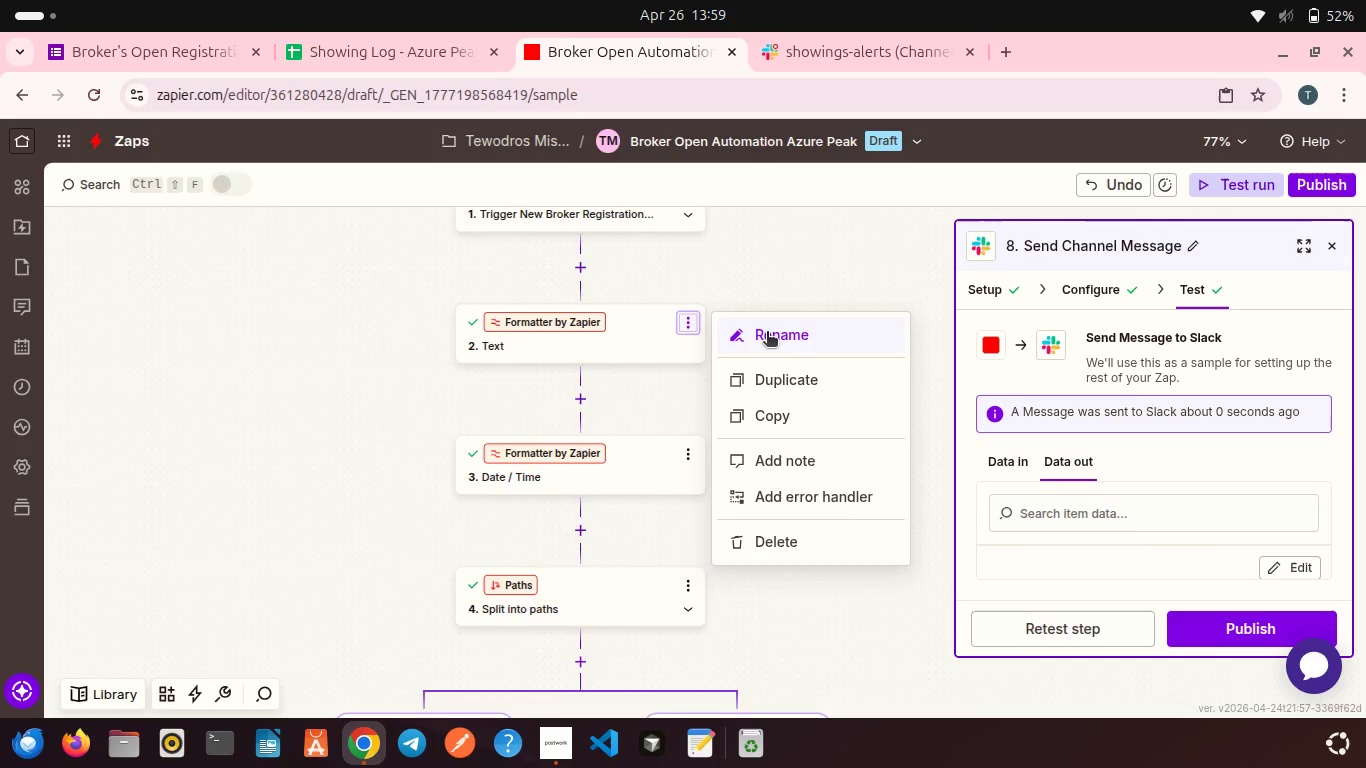 
left_click([767, 333])
 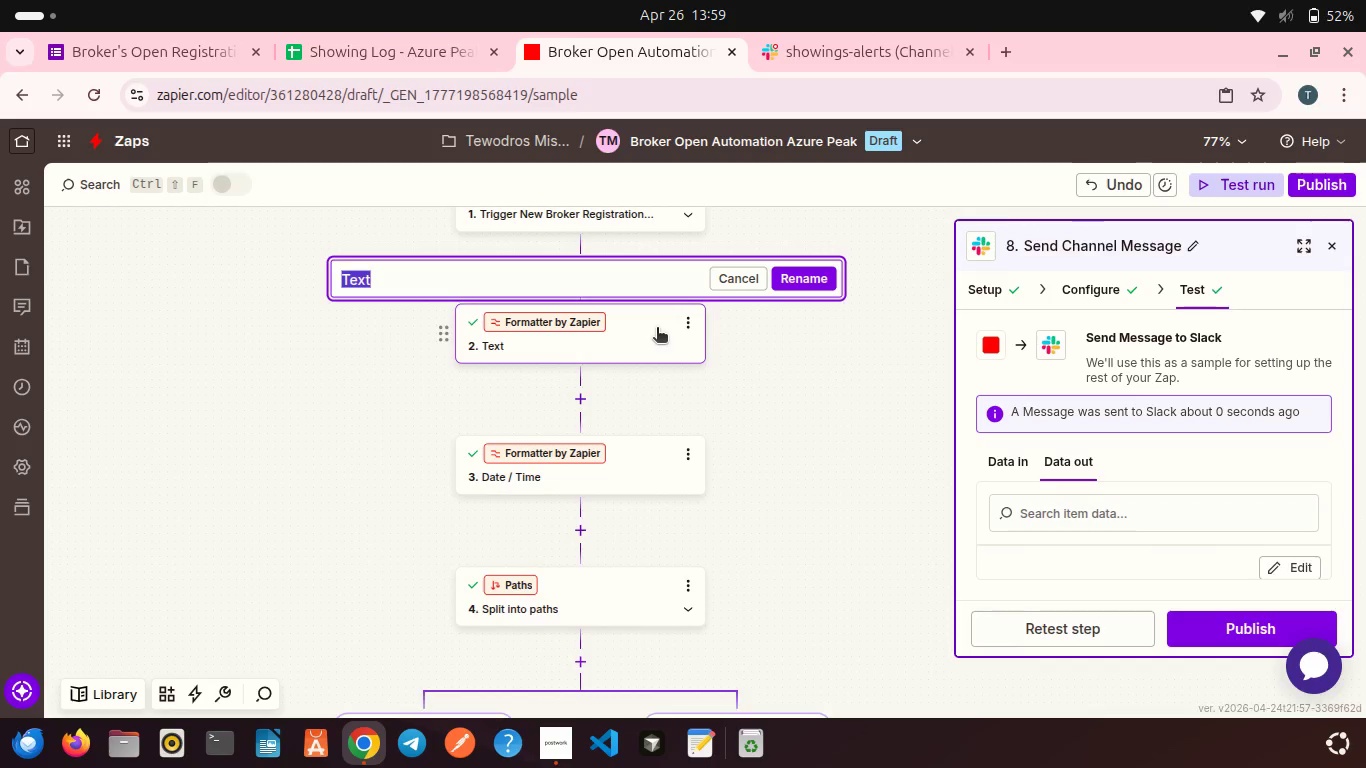 
type(Formm)
key(Backspace)
type(atter Normilize Property Name (Uppercase))
 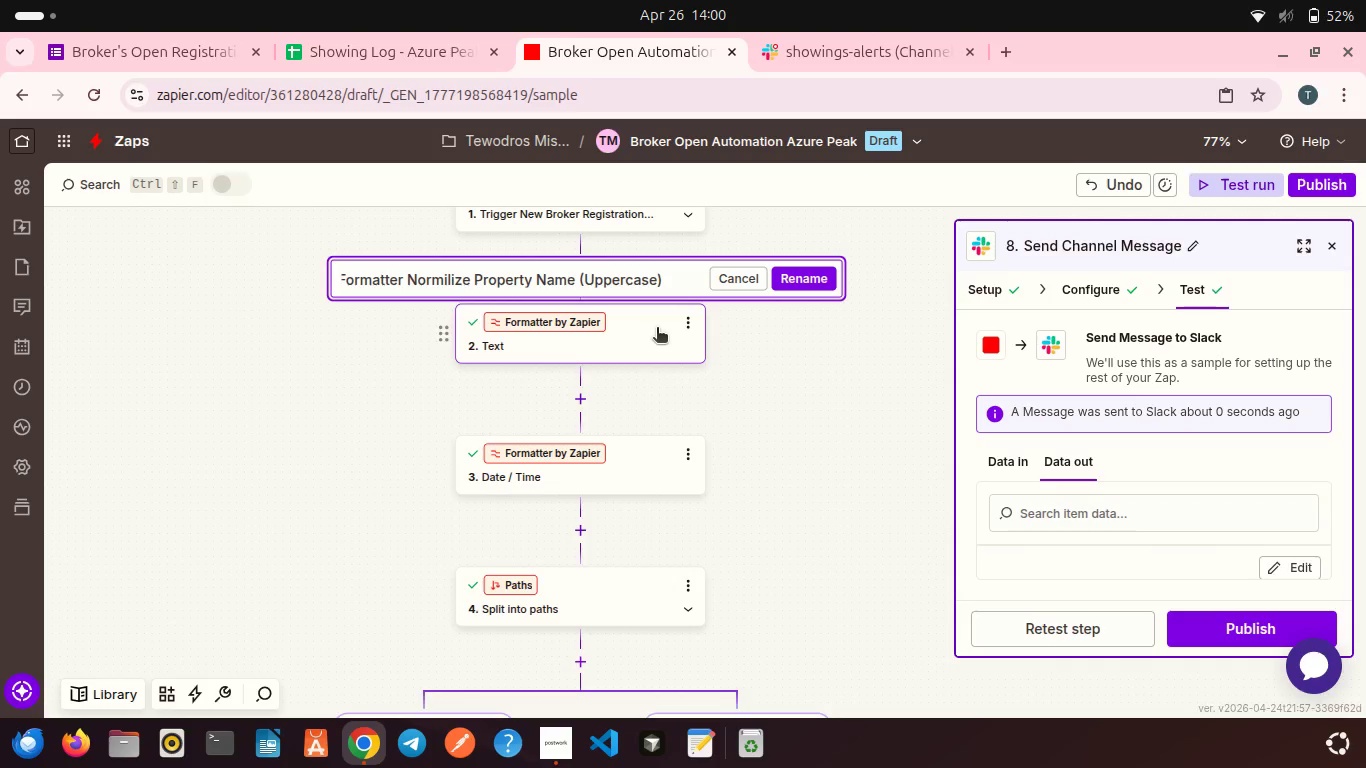 
scroll: coordinate [585, 287], scroll_direction: up, amount: 4.0
 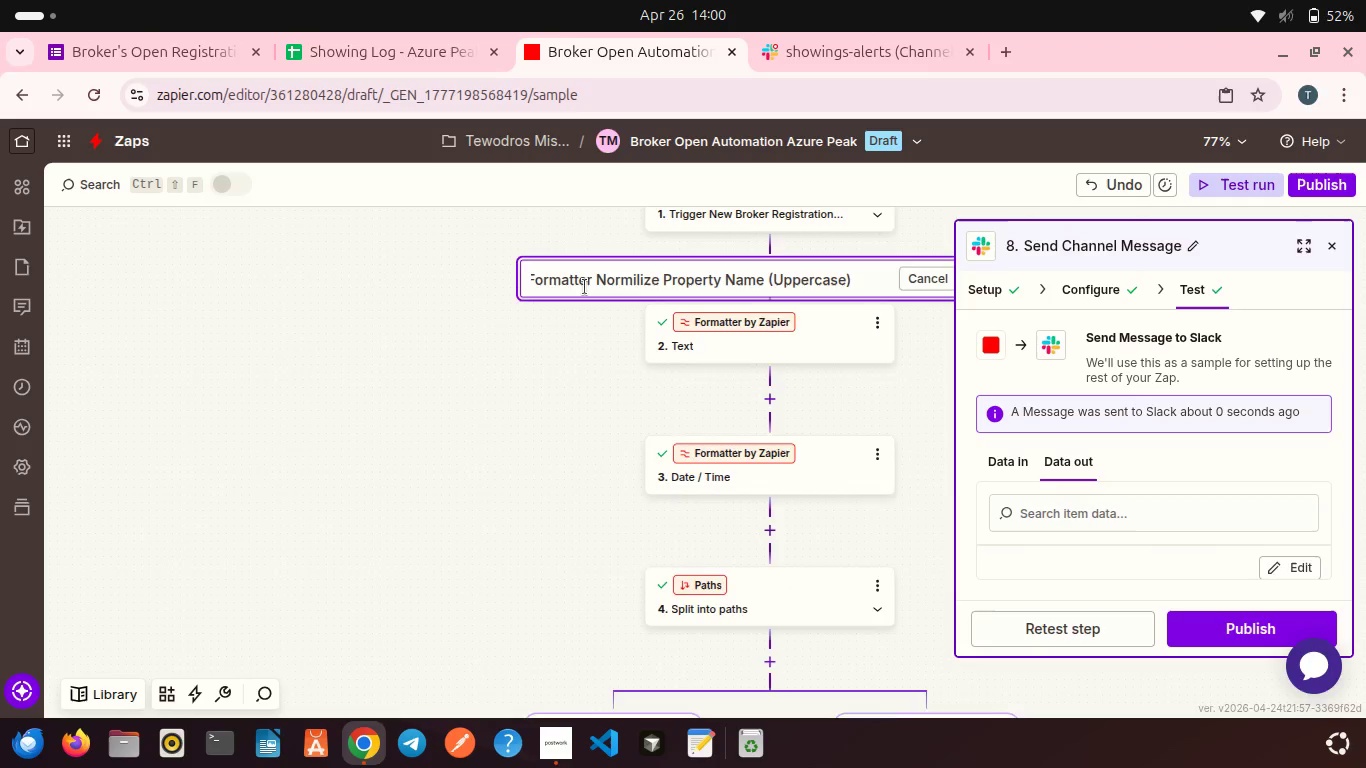 
scroll: coordinate [585, 287], scroll_direction: down, amount: 5.0
 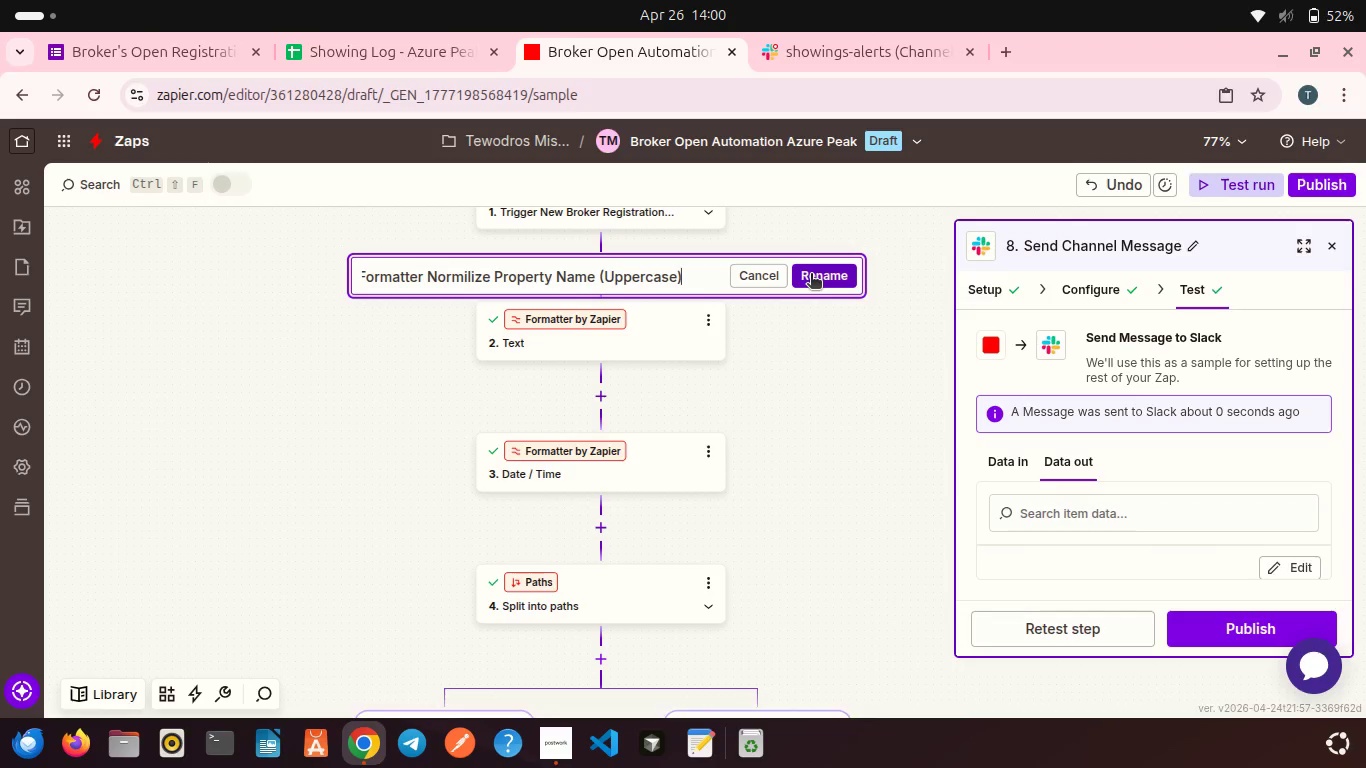 
left_click([811, 275])
 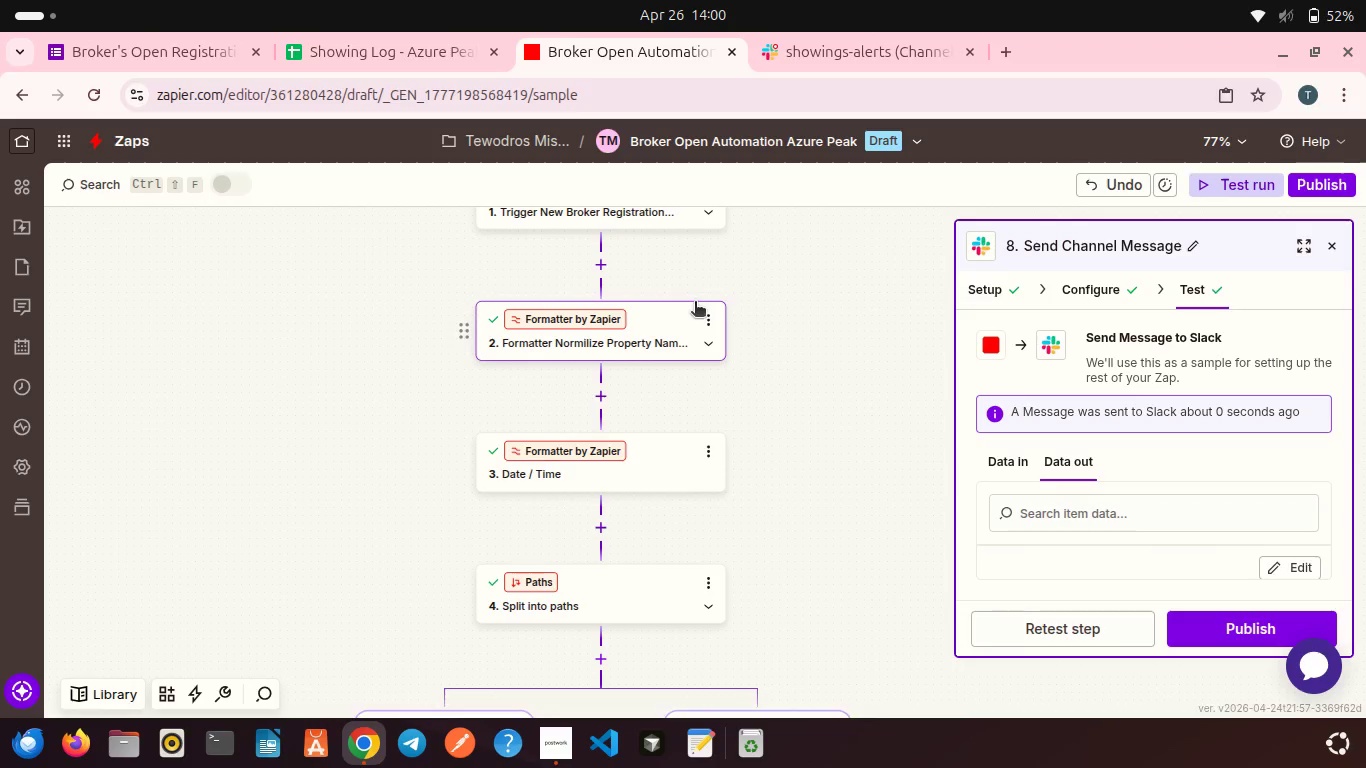 
wait(5.43)
 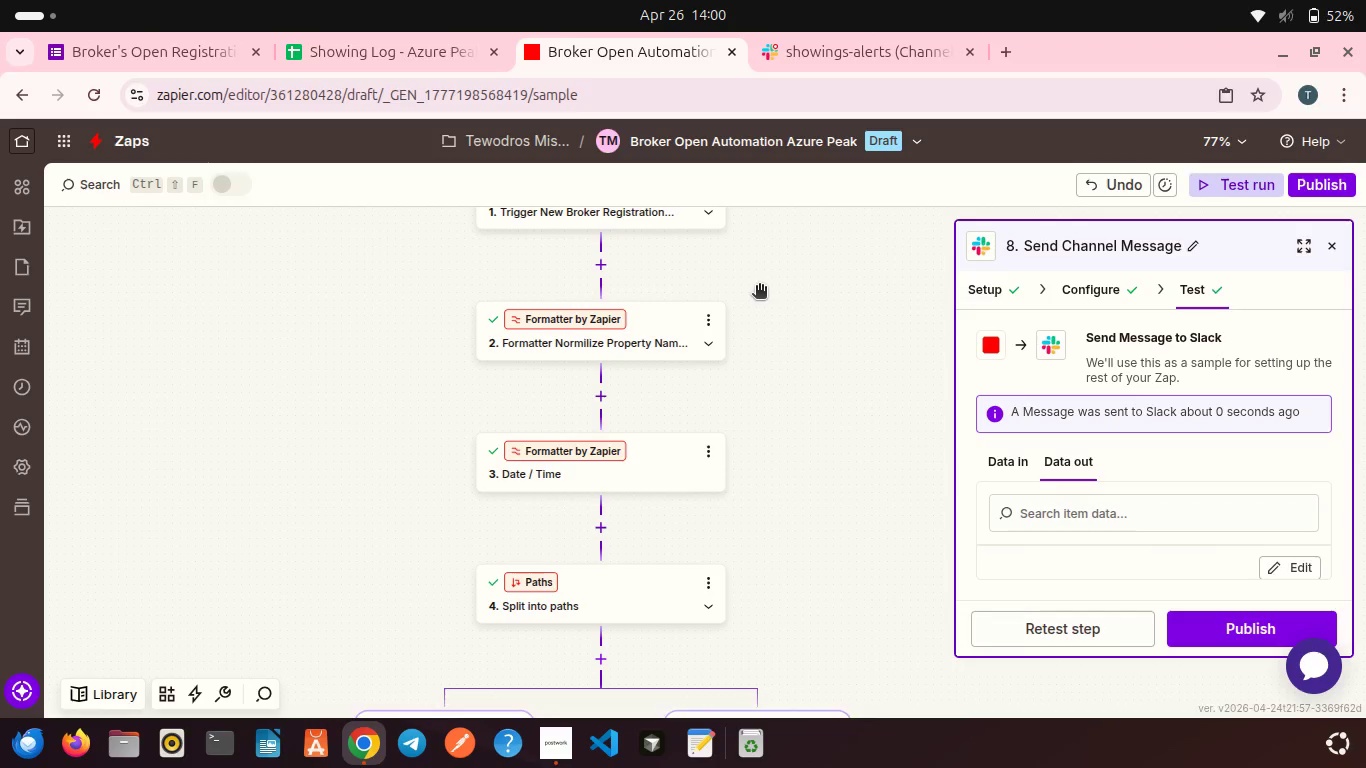 
left_click([701, 449])
 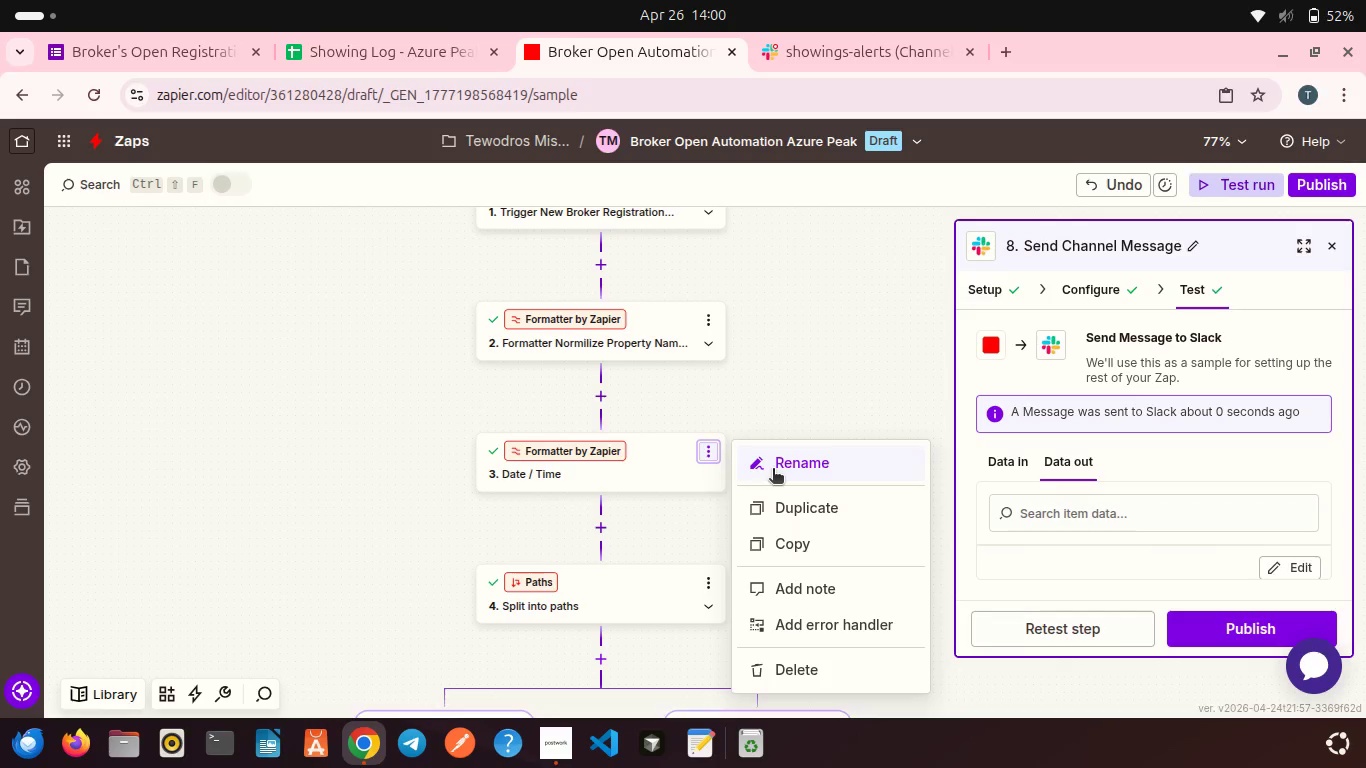 
left_click([773, 470])
 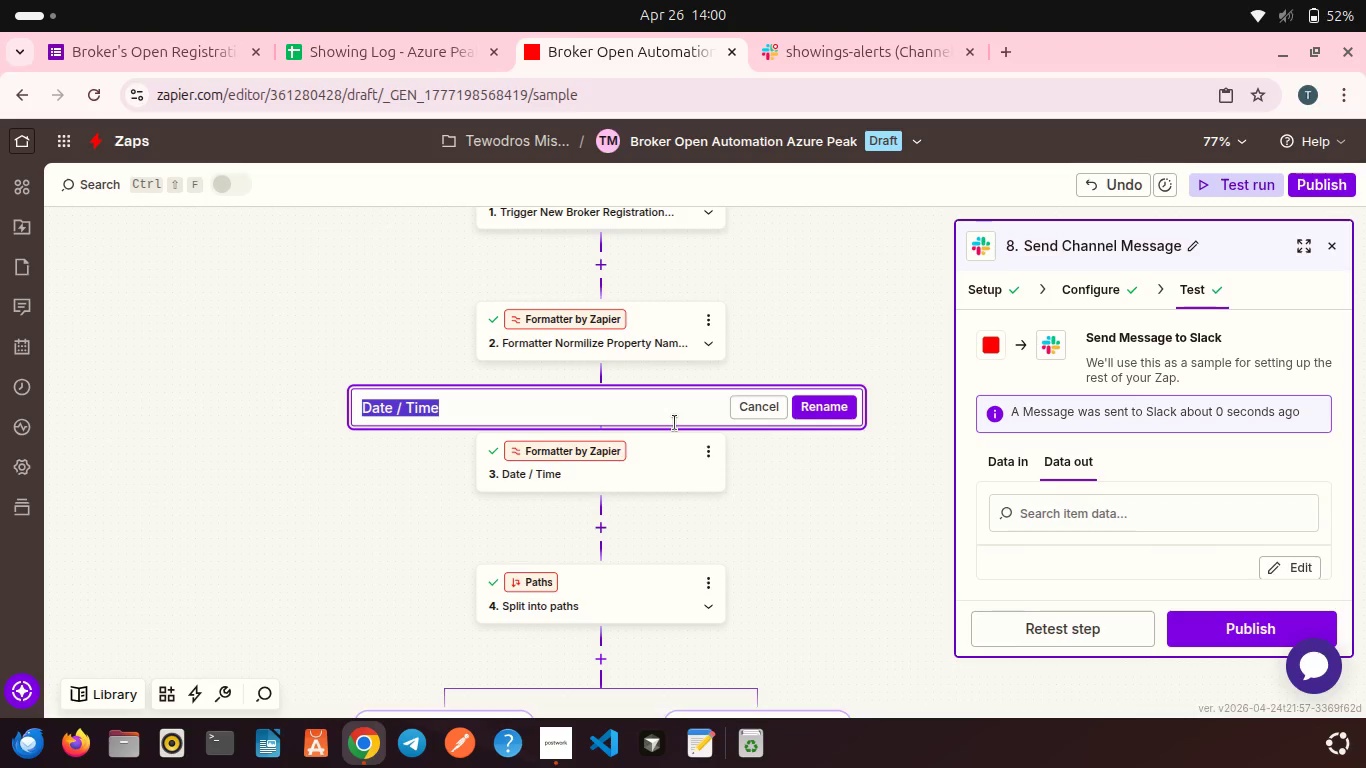 
wait(5.61)
 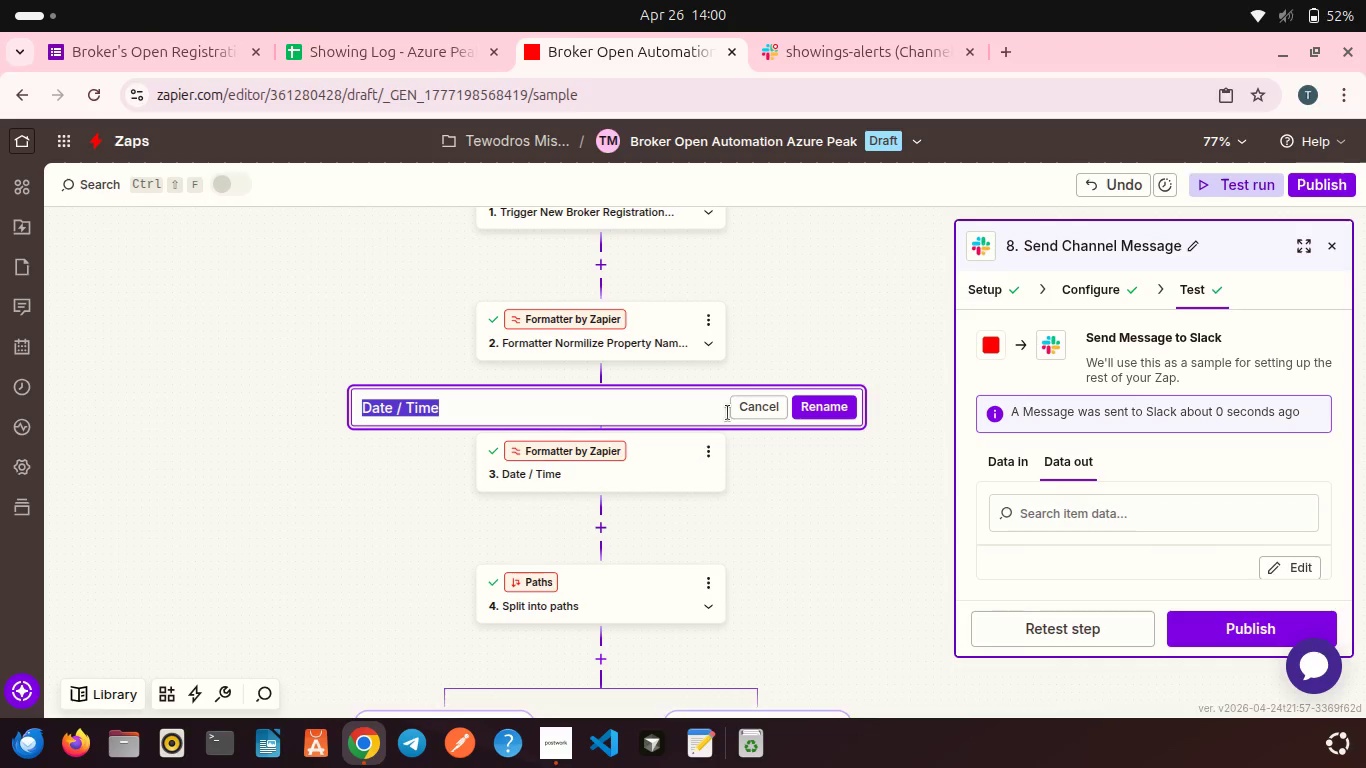 
type(Formatter Format Submission Date (MM-DD-YYY))
 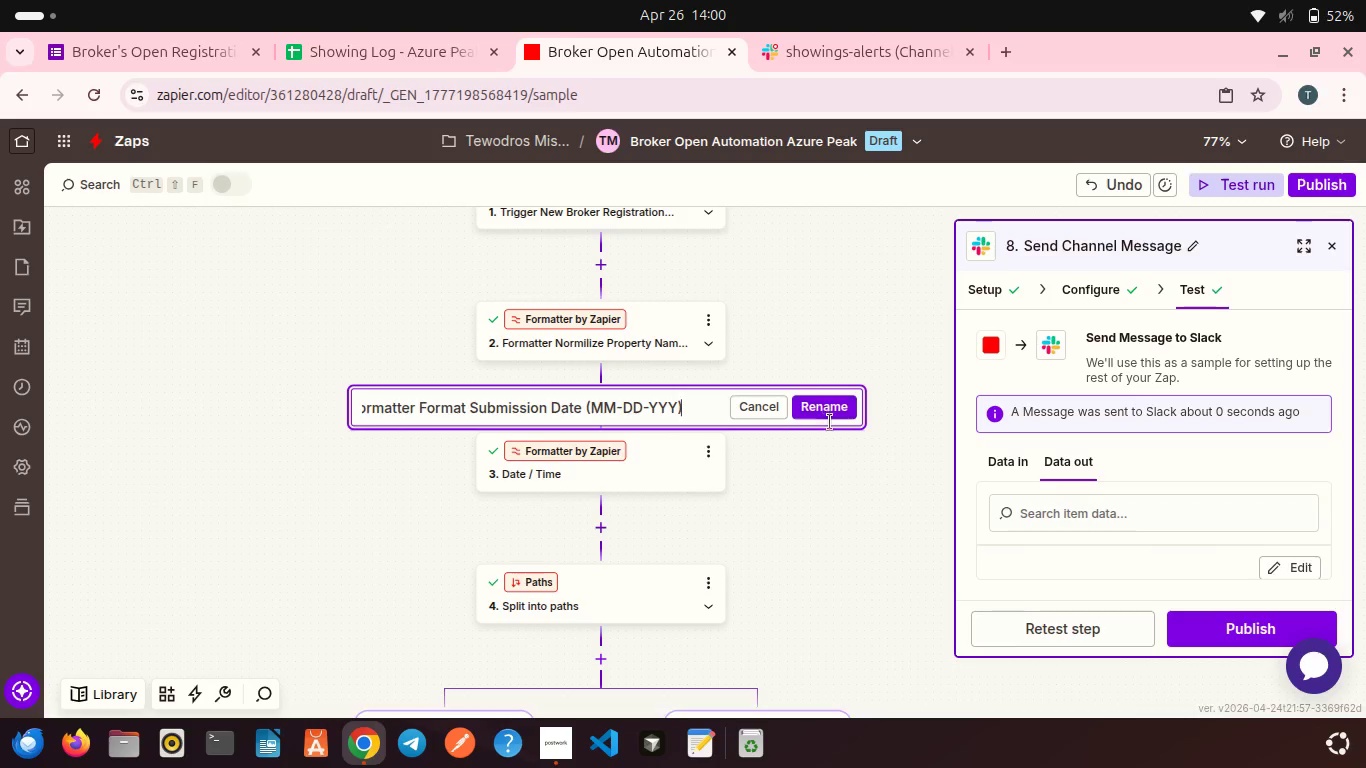 
left_click([821, 405])
 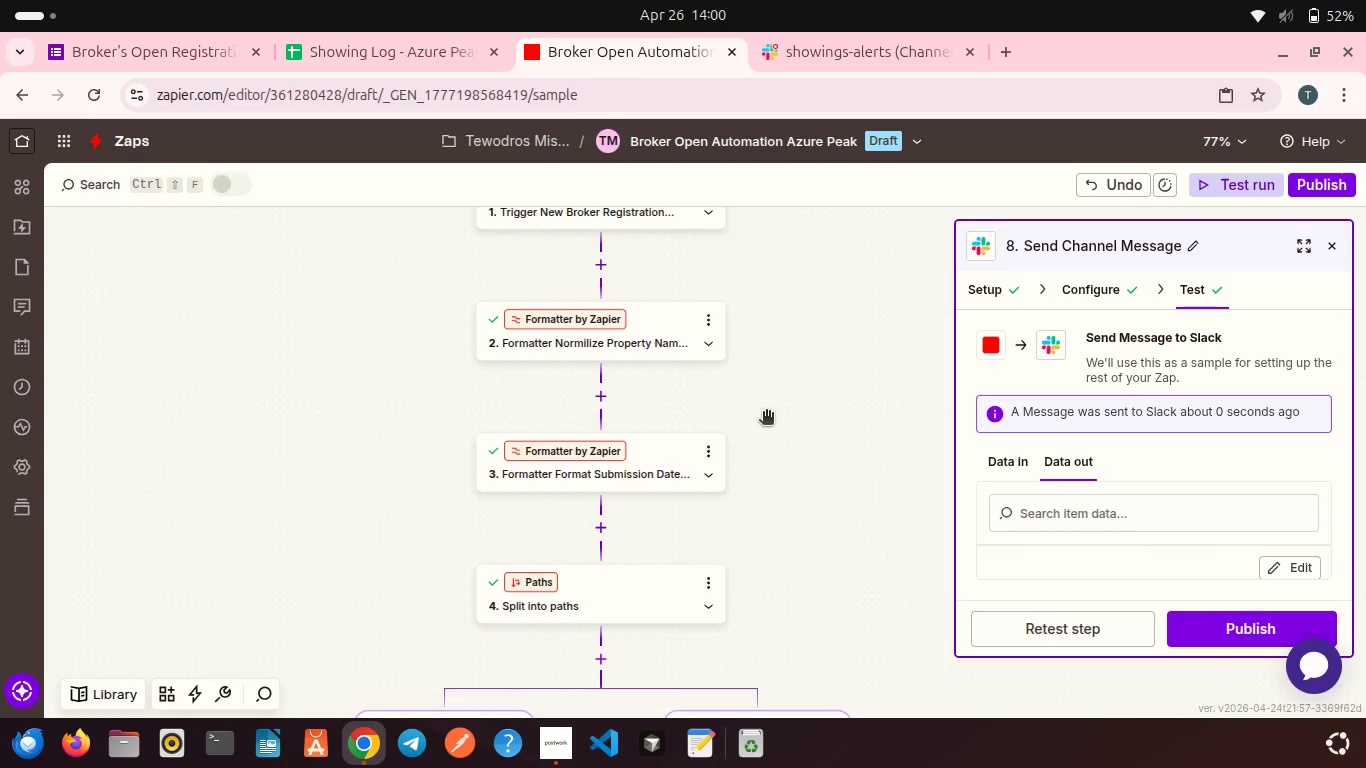 
scroll: coordinate [766, 413], scroll_direction: down, amount: 2.0
 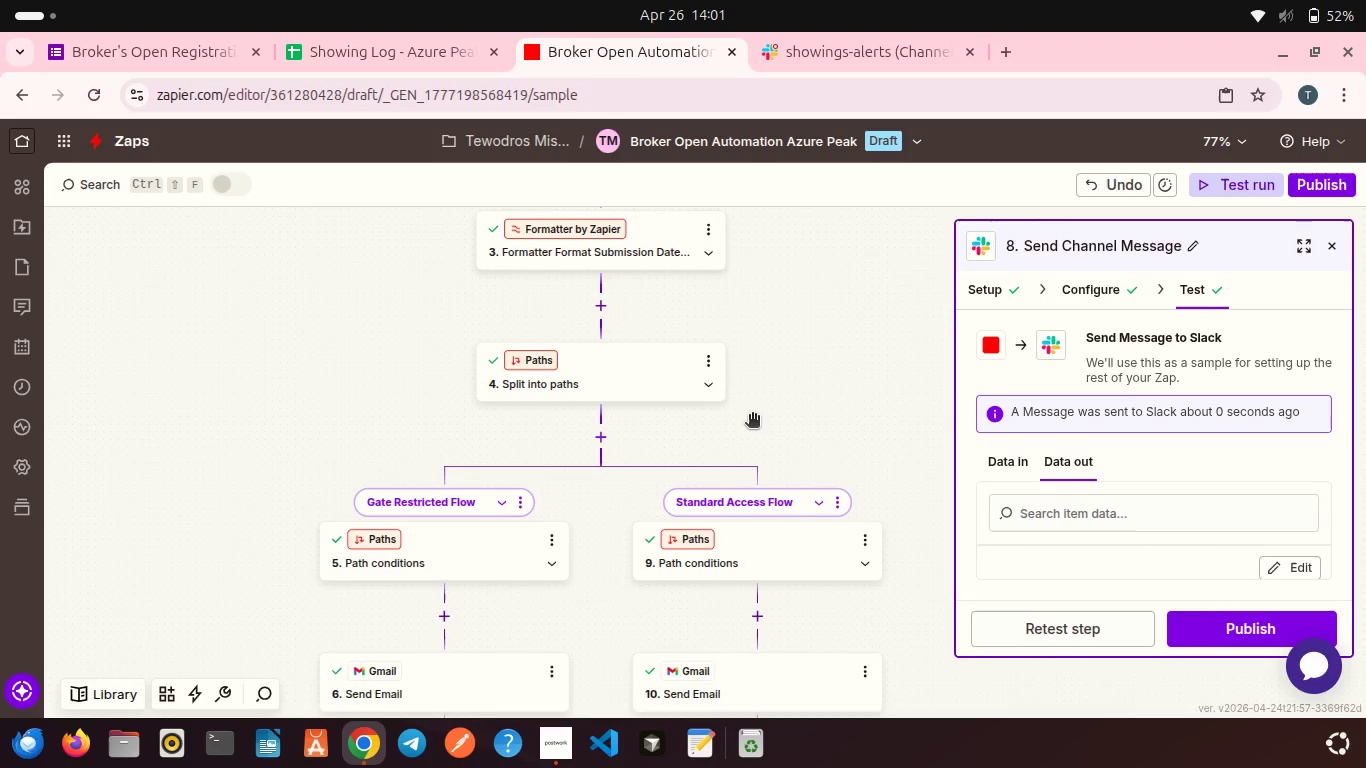 
left_click([706, 357])
 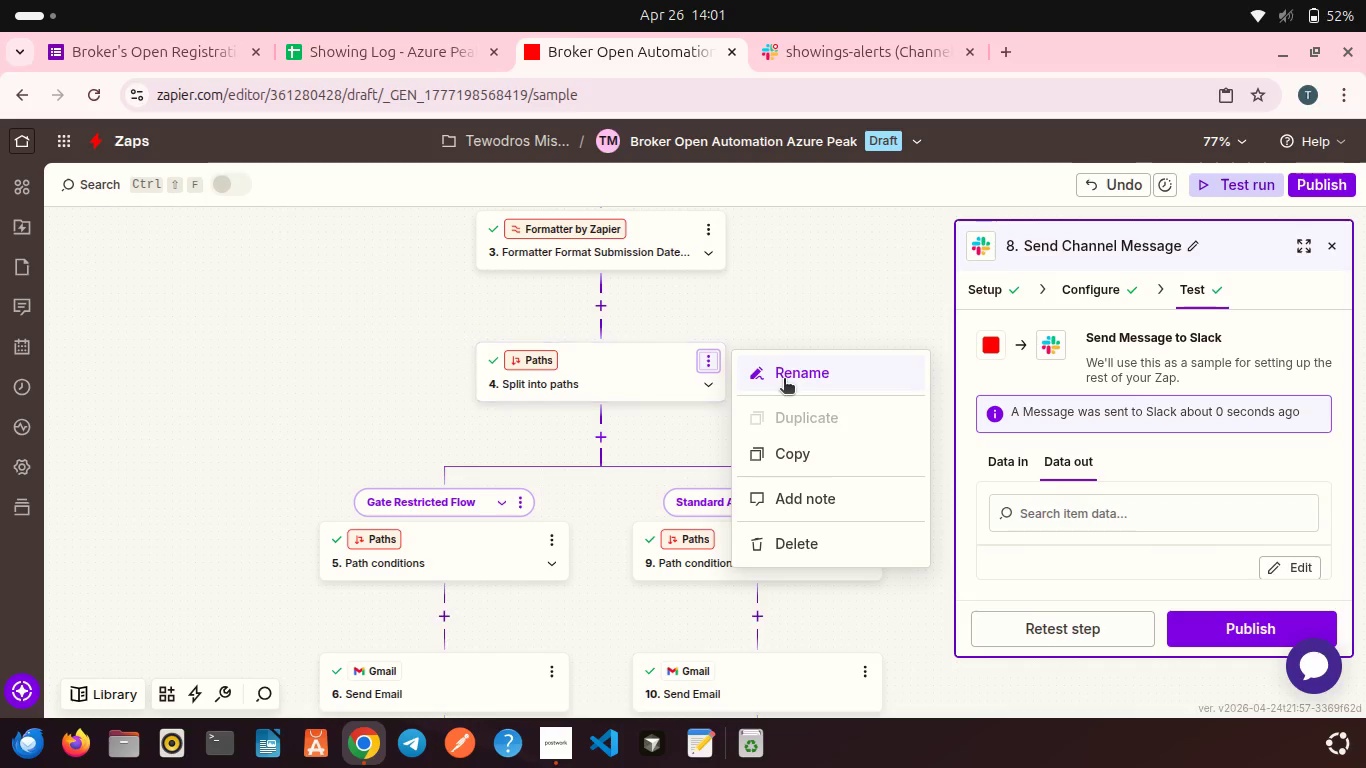 
left_click([784, 380])
 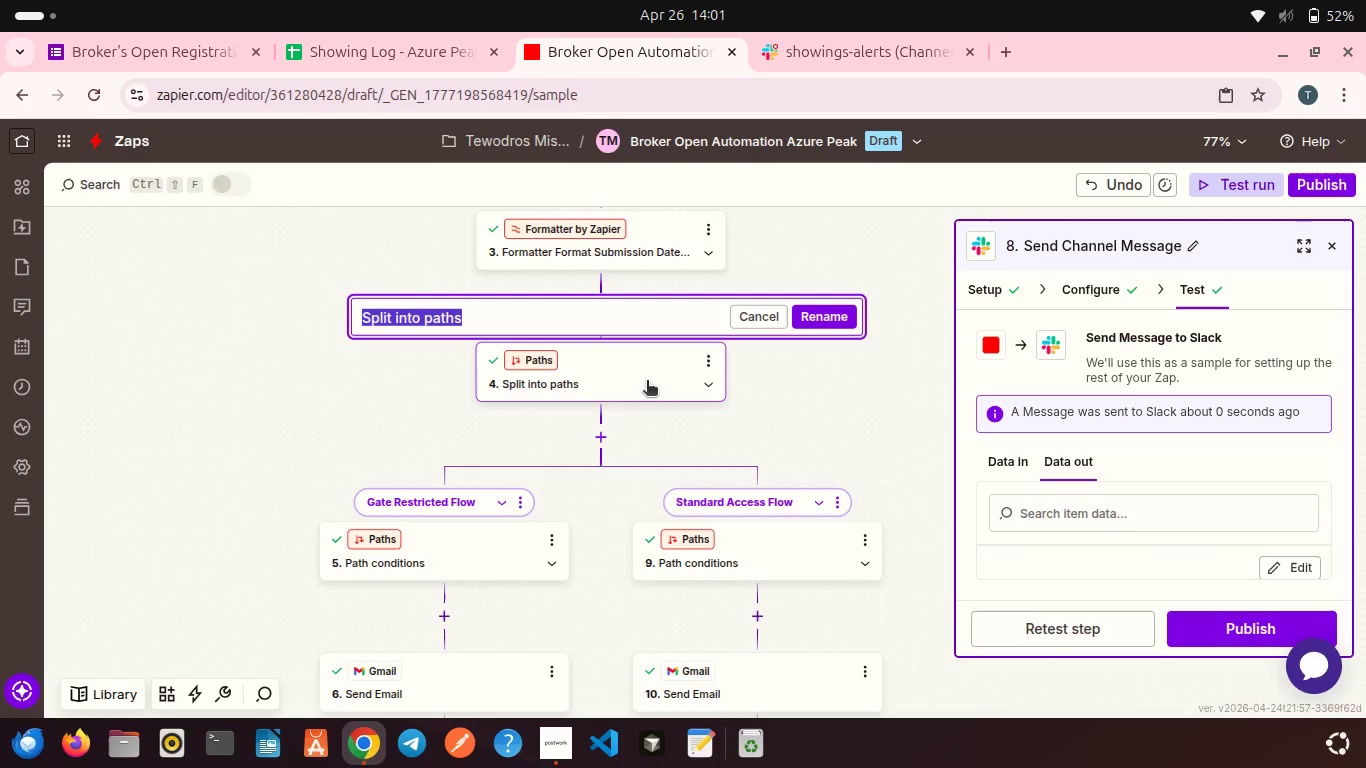 
type(Logic Route by Property Security Level)
 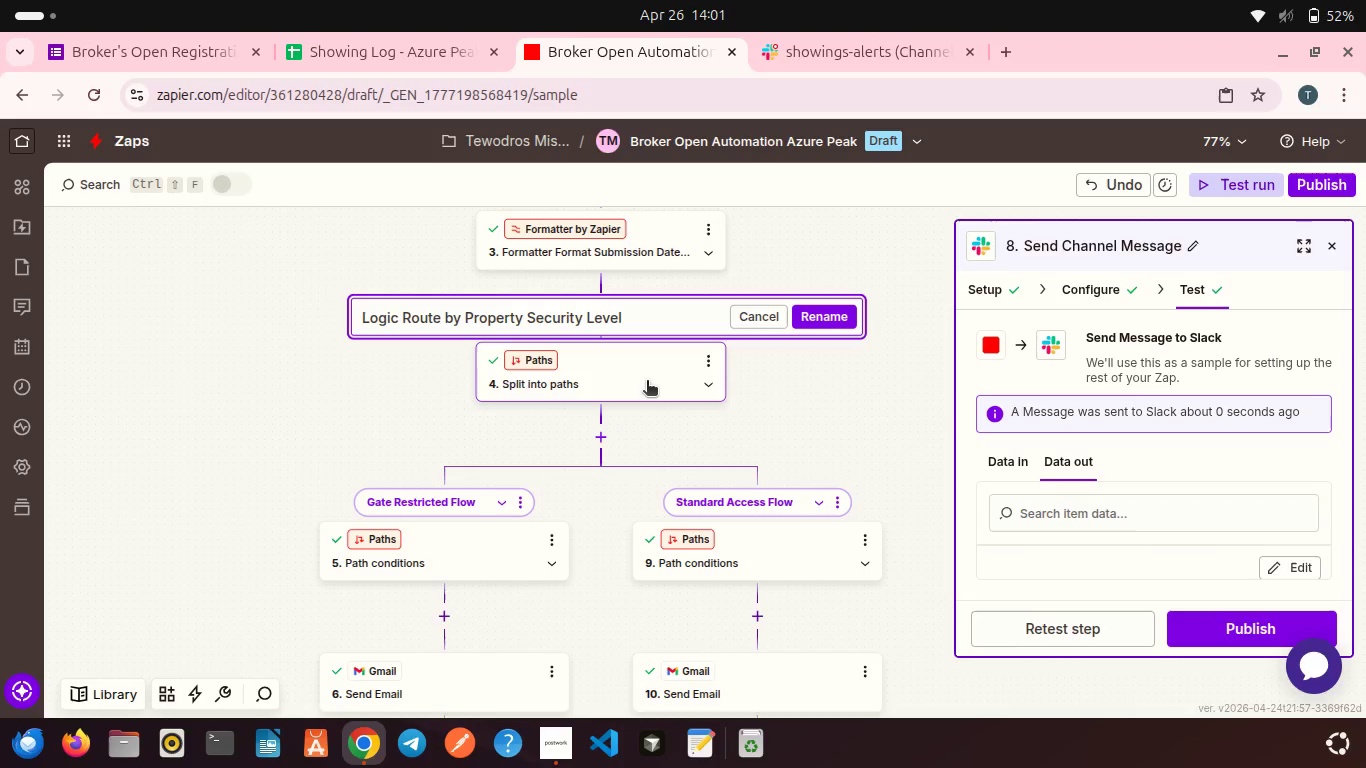 
wait(7.71)
 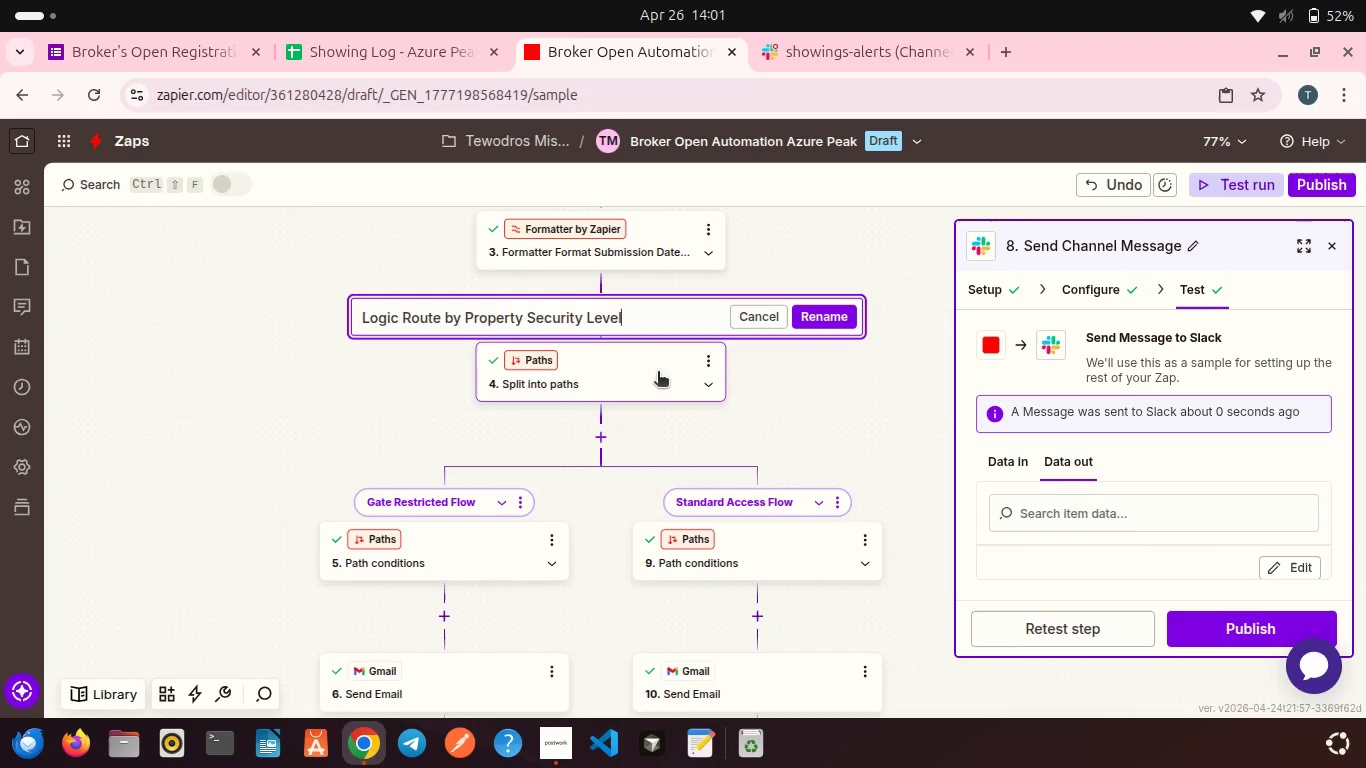 
left_click([820, 325])
 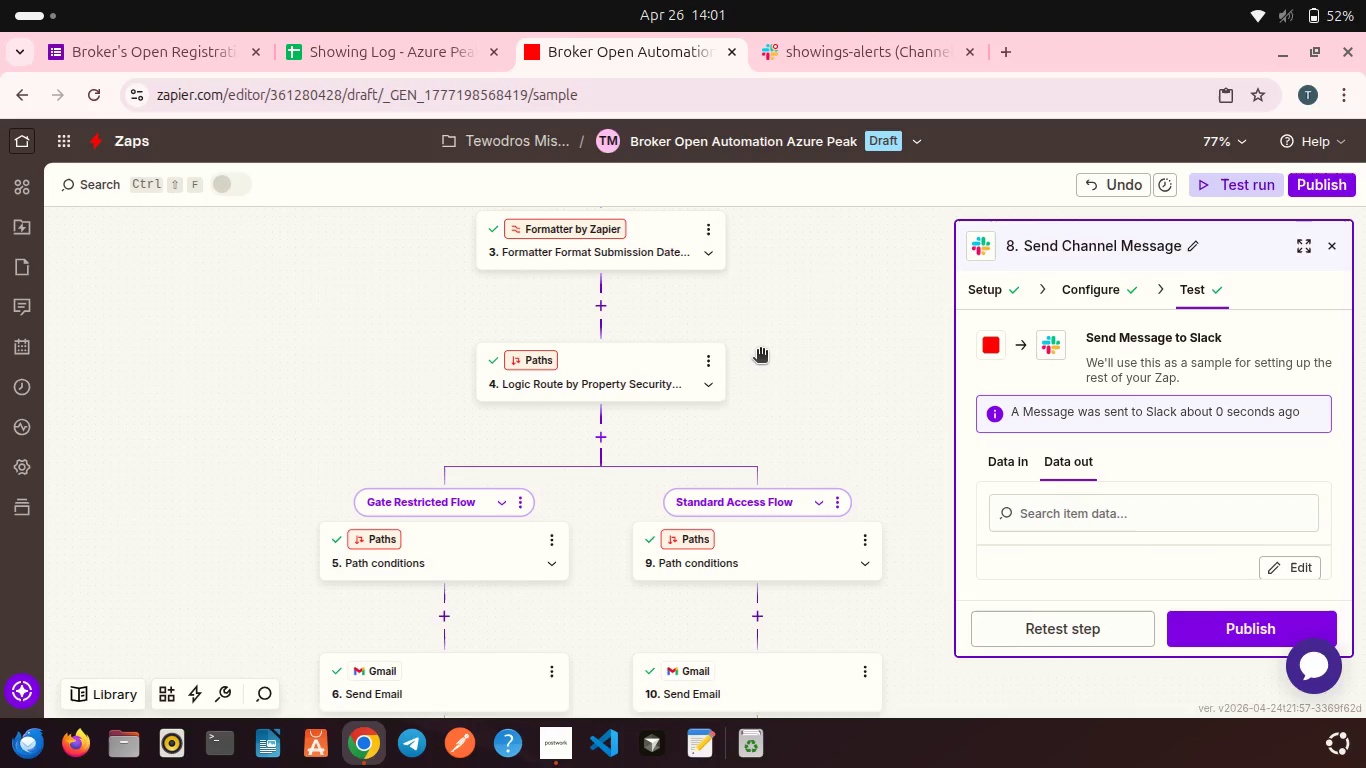 
scroll: coordinate [760, 351], scroll_direction: down, amount: 4.0
 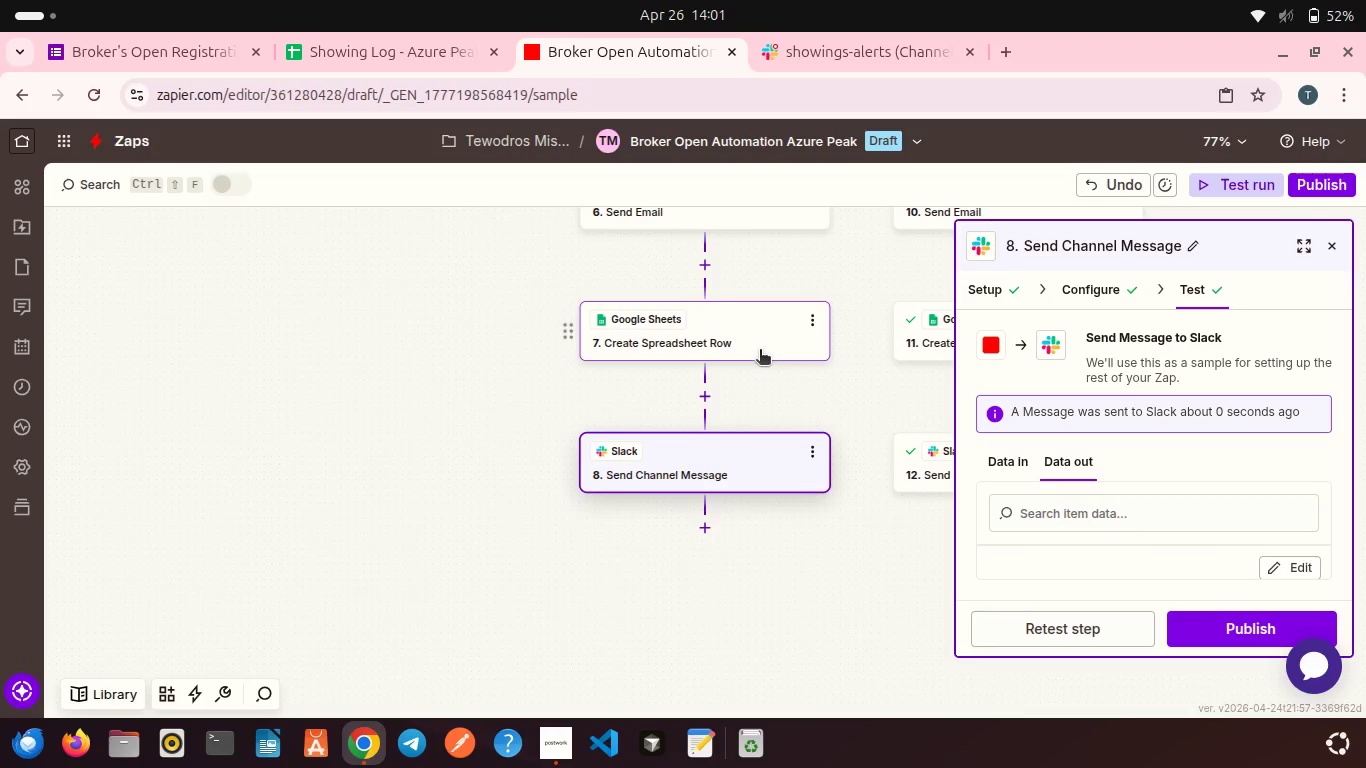 
scroll: coordinate [760, 351], scroll_direction: up, amount: 1.0
 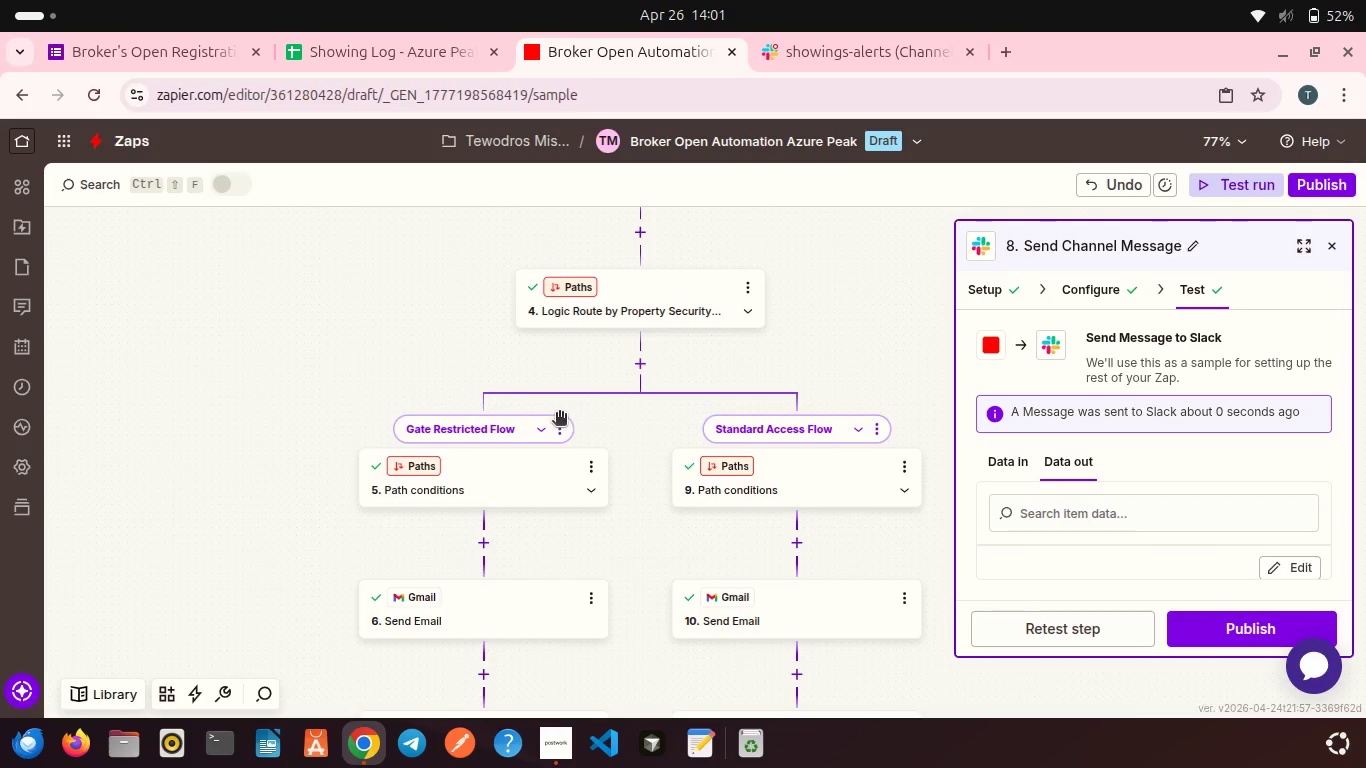 
left_click([591, 468])
 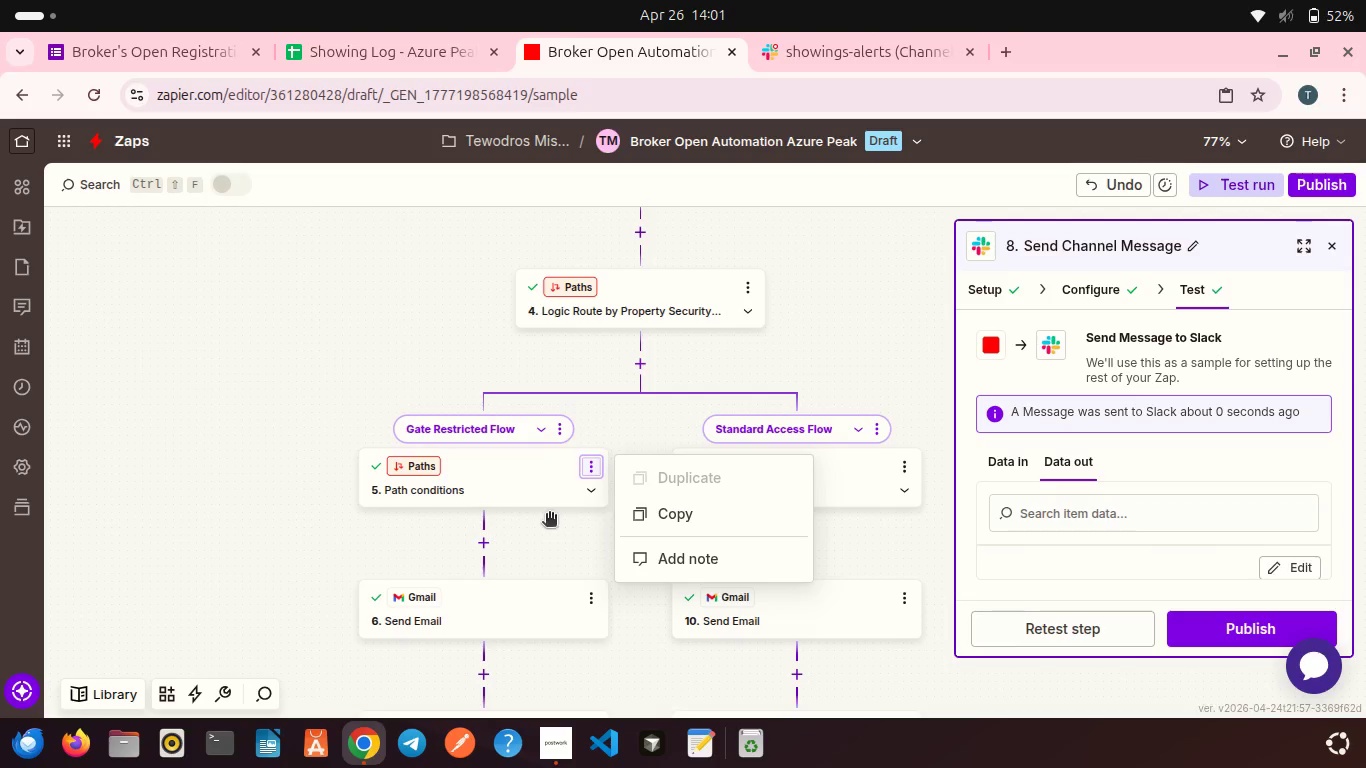 
left_click([544, 516])
 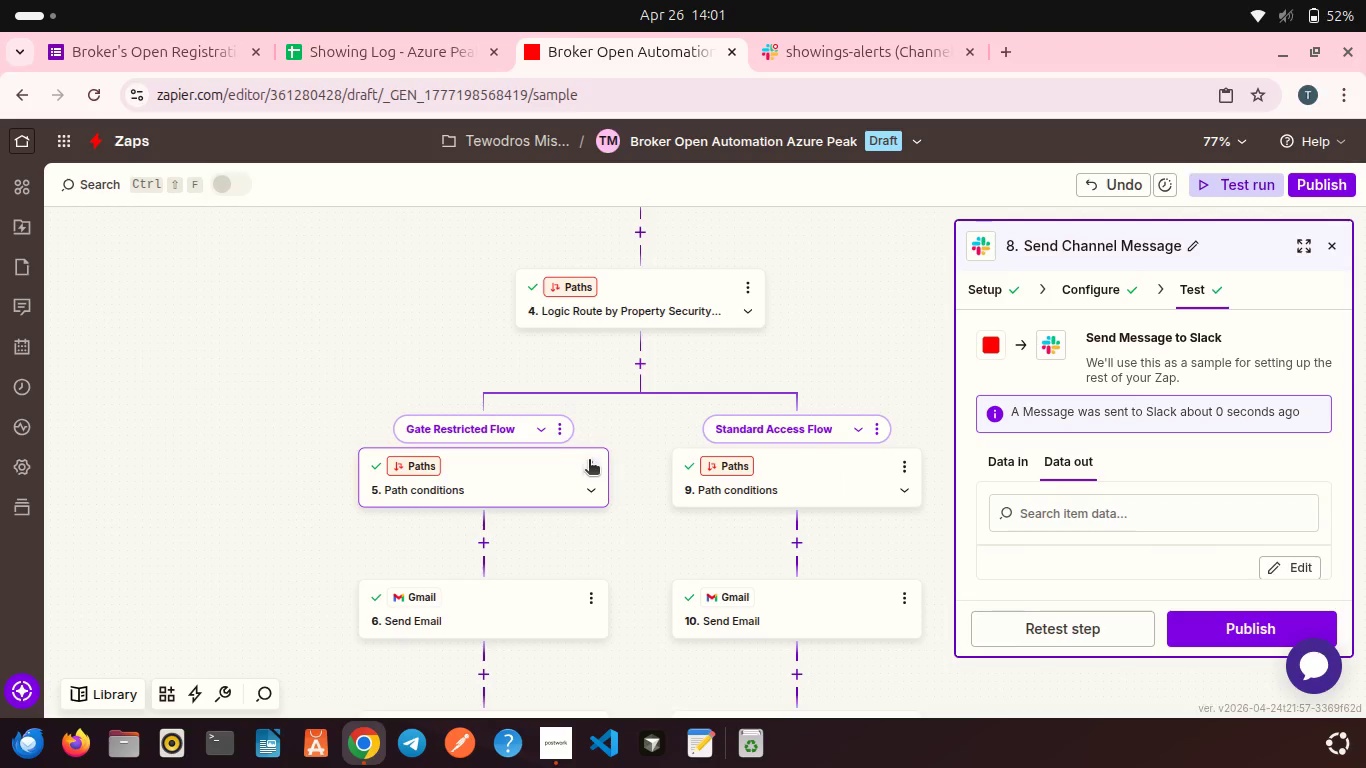 
mouse_move([570, 484])
 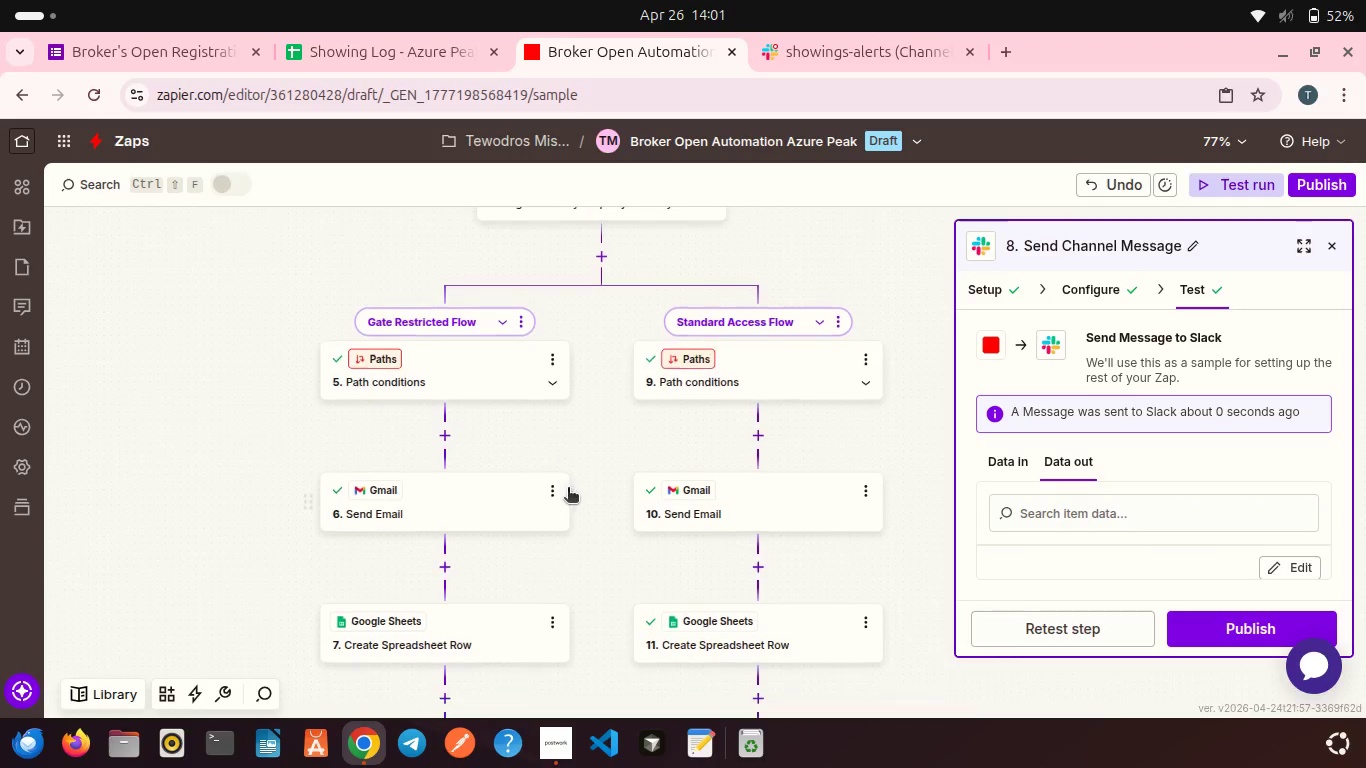 
scroll: coordinate [568, 489], scroll_direction: down, amount: 1.0
 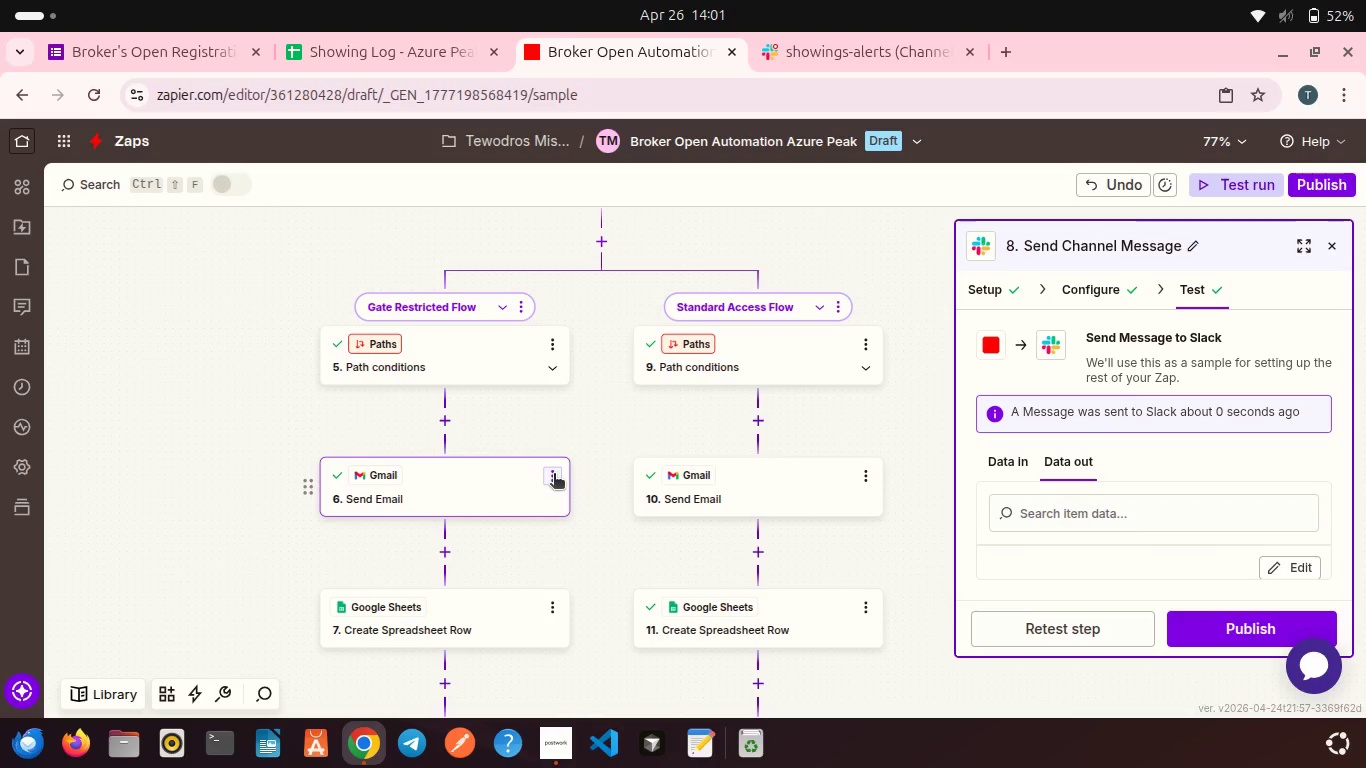 
wait(11.71)
 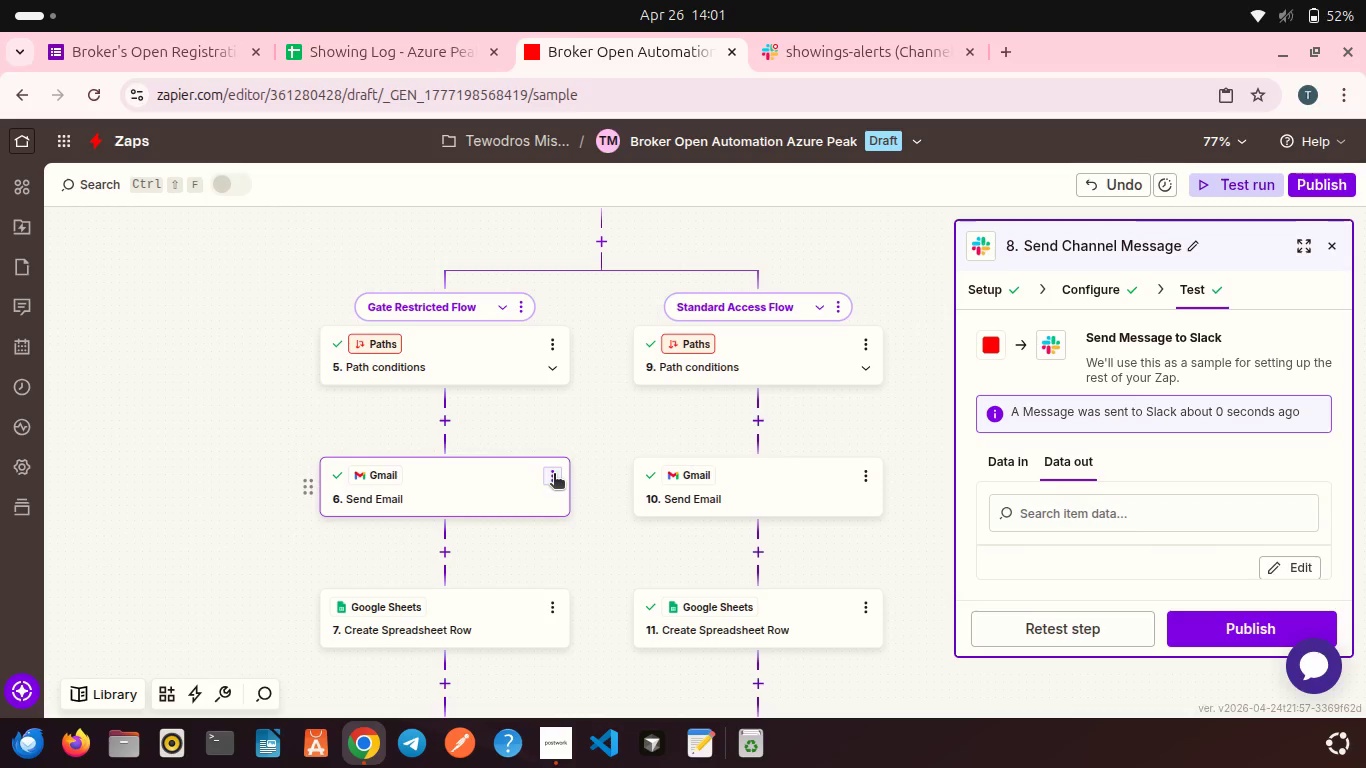 
left_click([555, 469])
 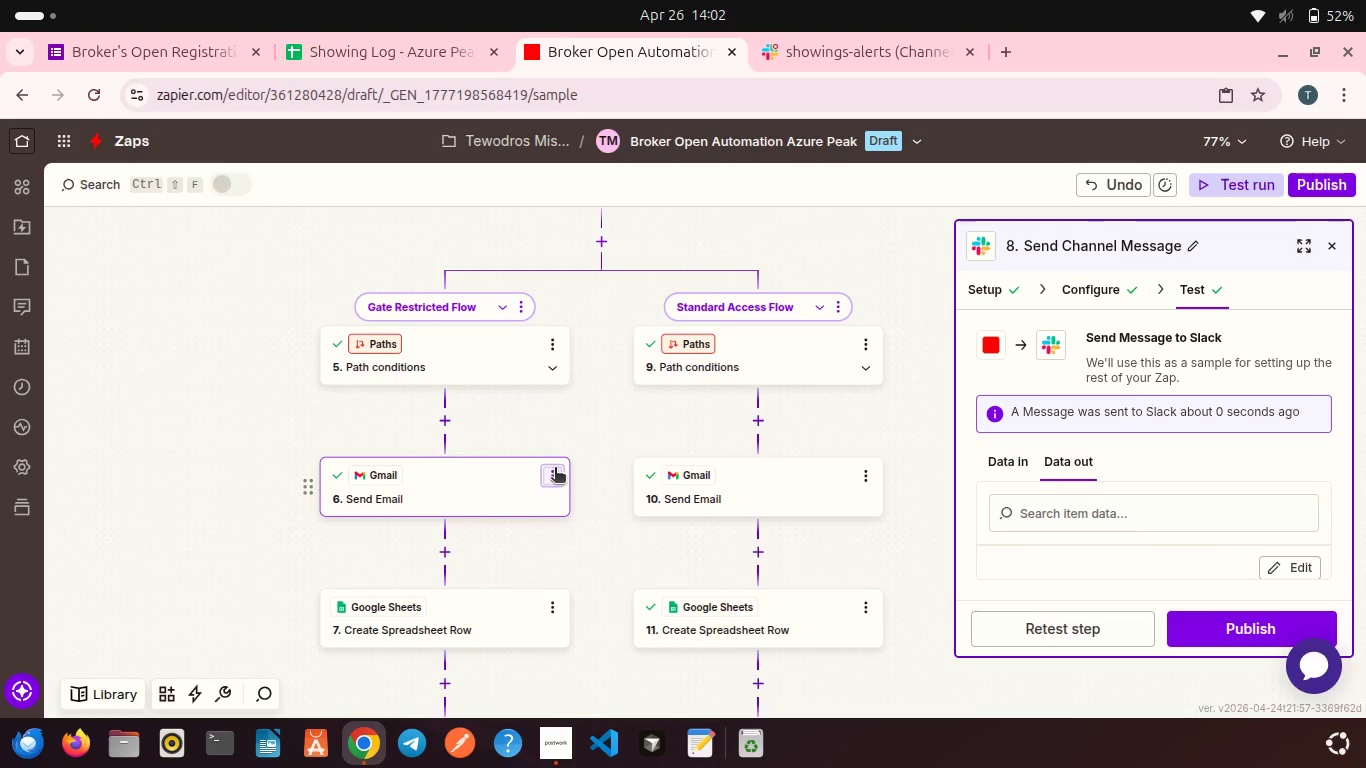 
mouse_move([576, 468])
 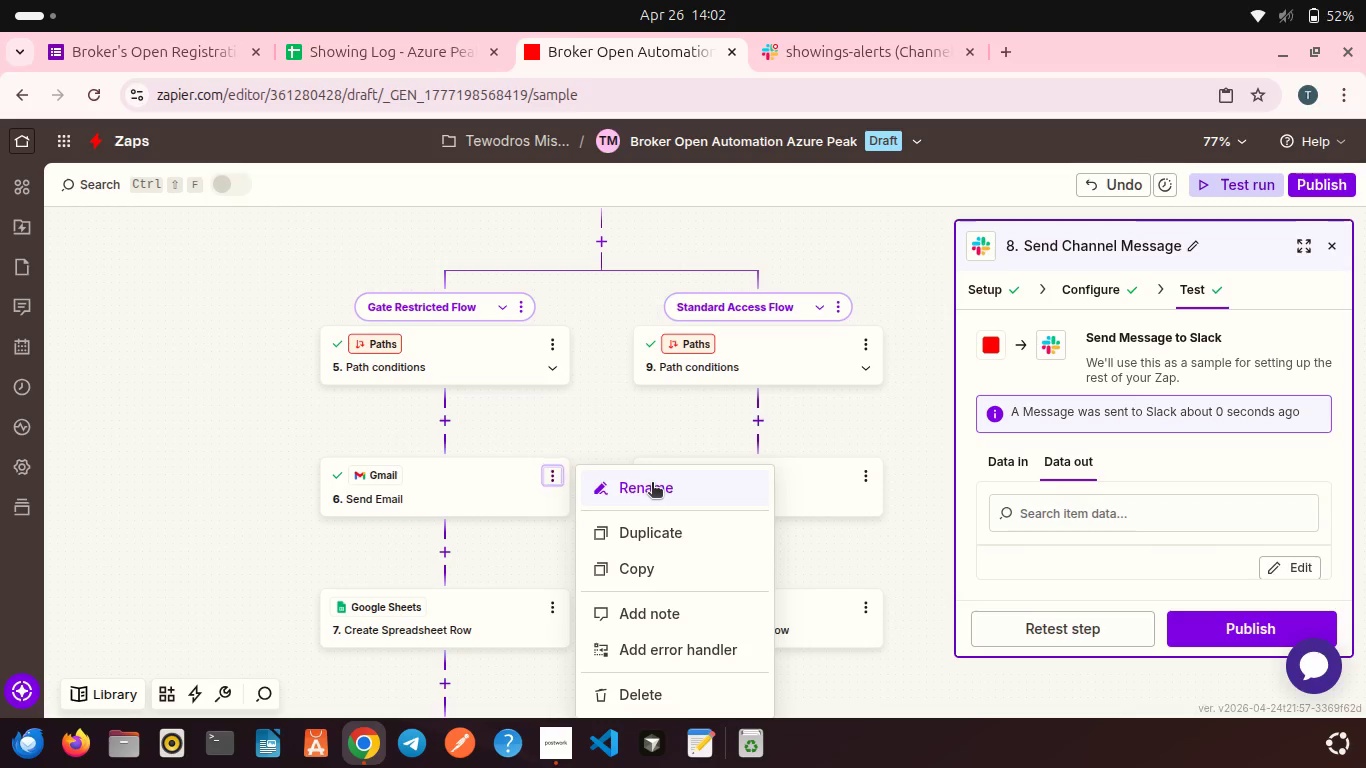 
left_click([652, 484])
 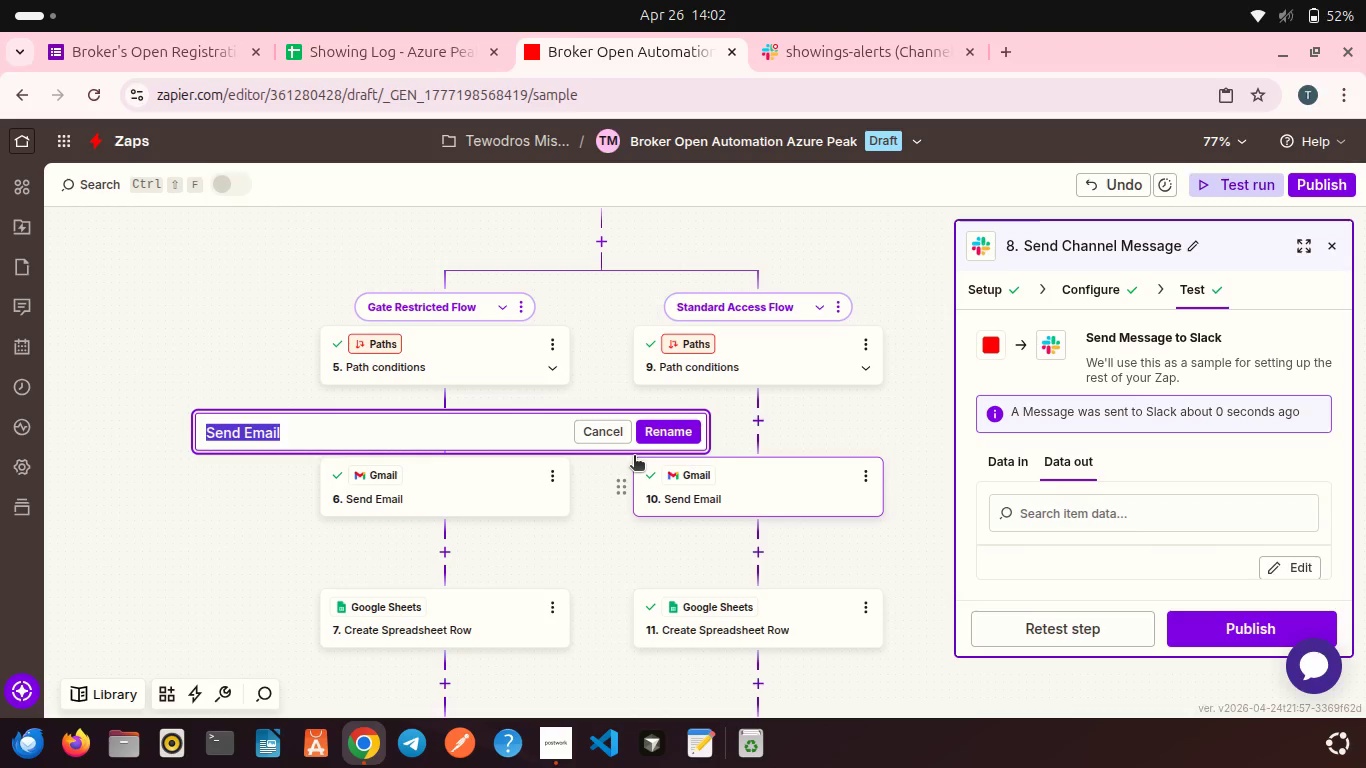 
type(Send Gaete Access Instructions)
 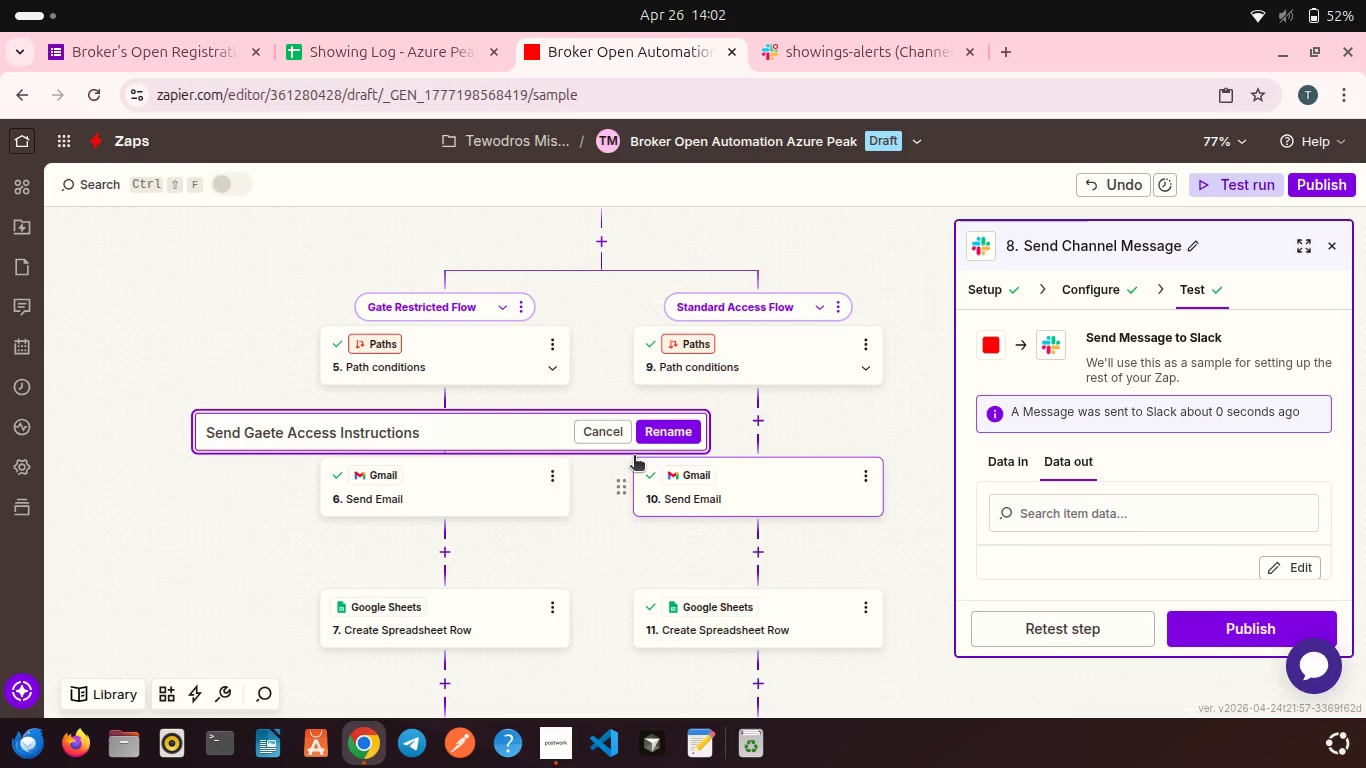 
wait(7.38)
 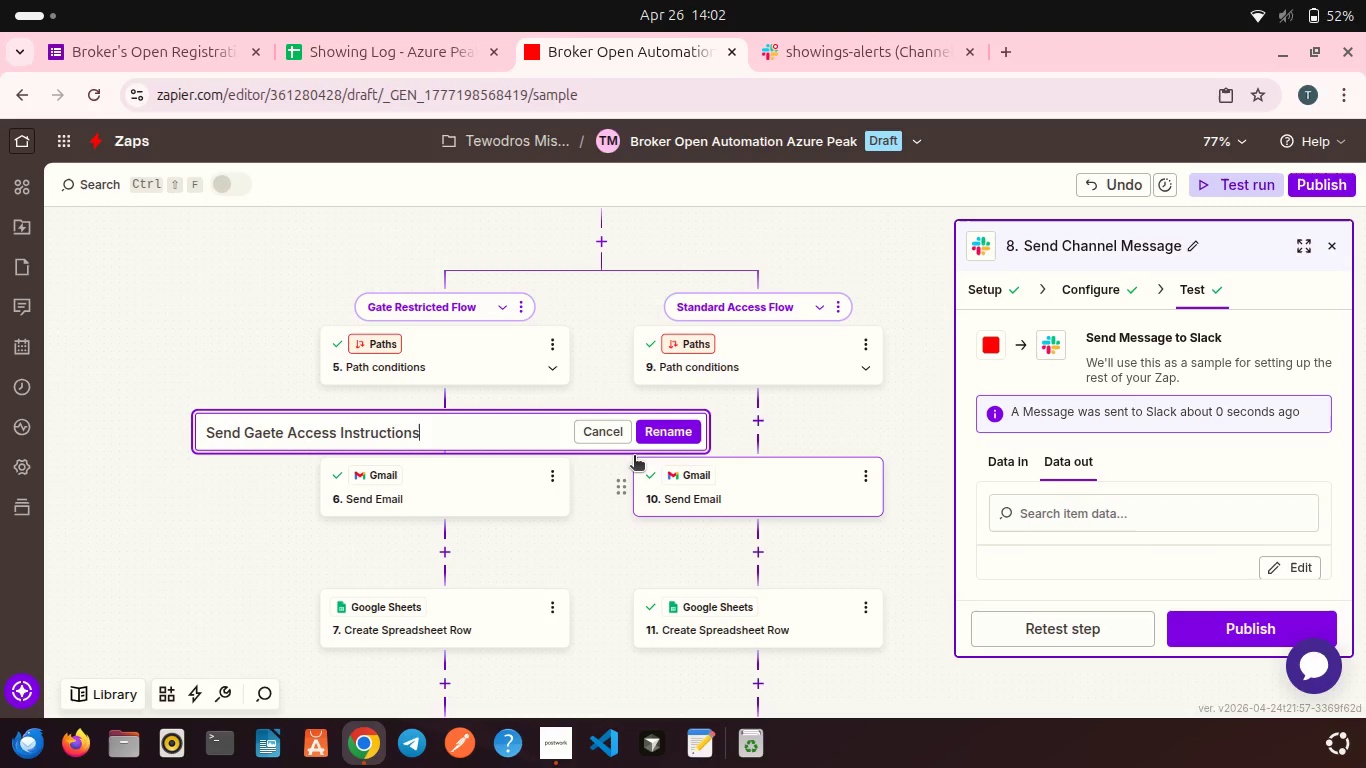 
left_click([664, 432])
 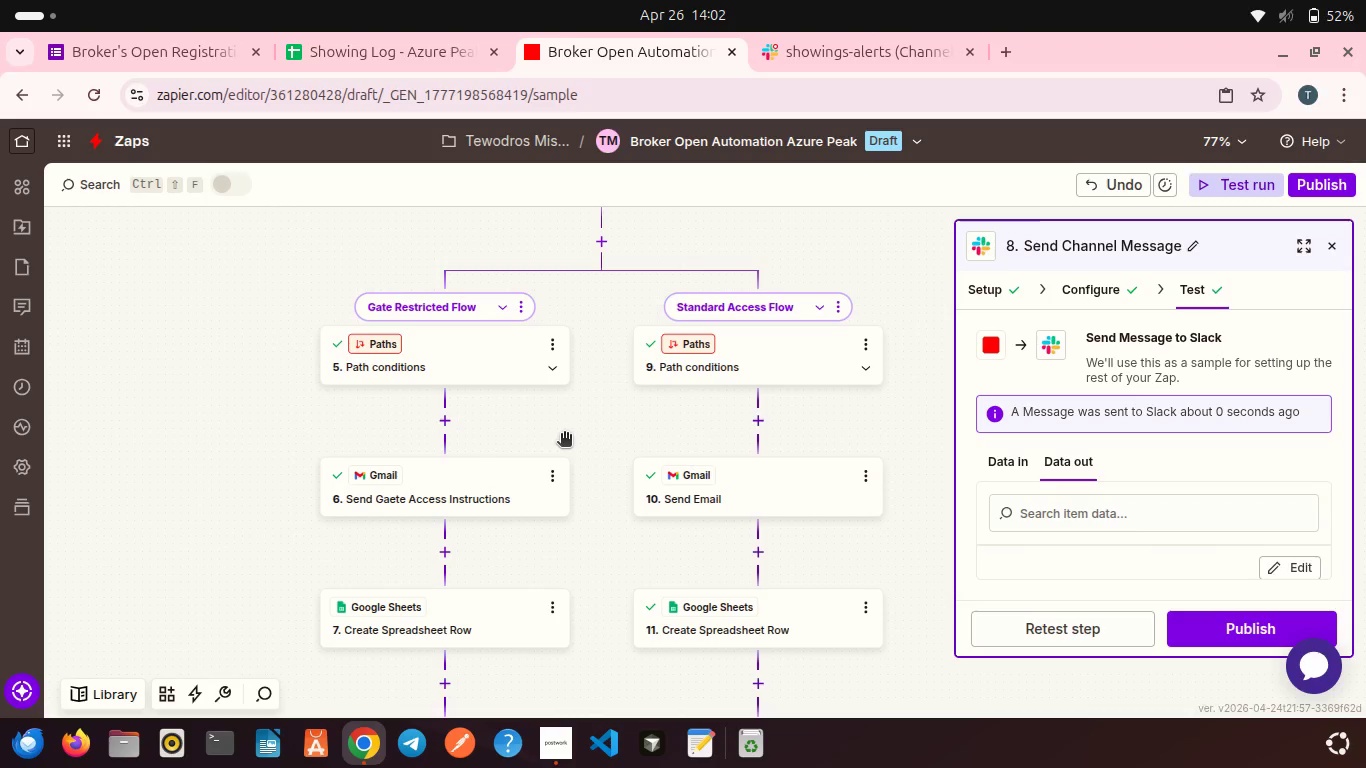 
scroll: coordinate [559, 443], scroll_direction: down, amount: 3.0
 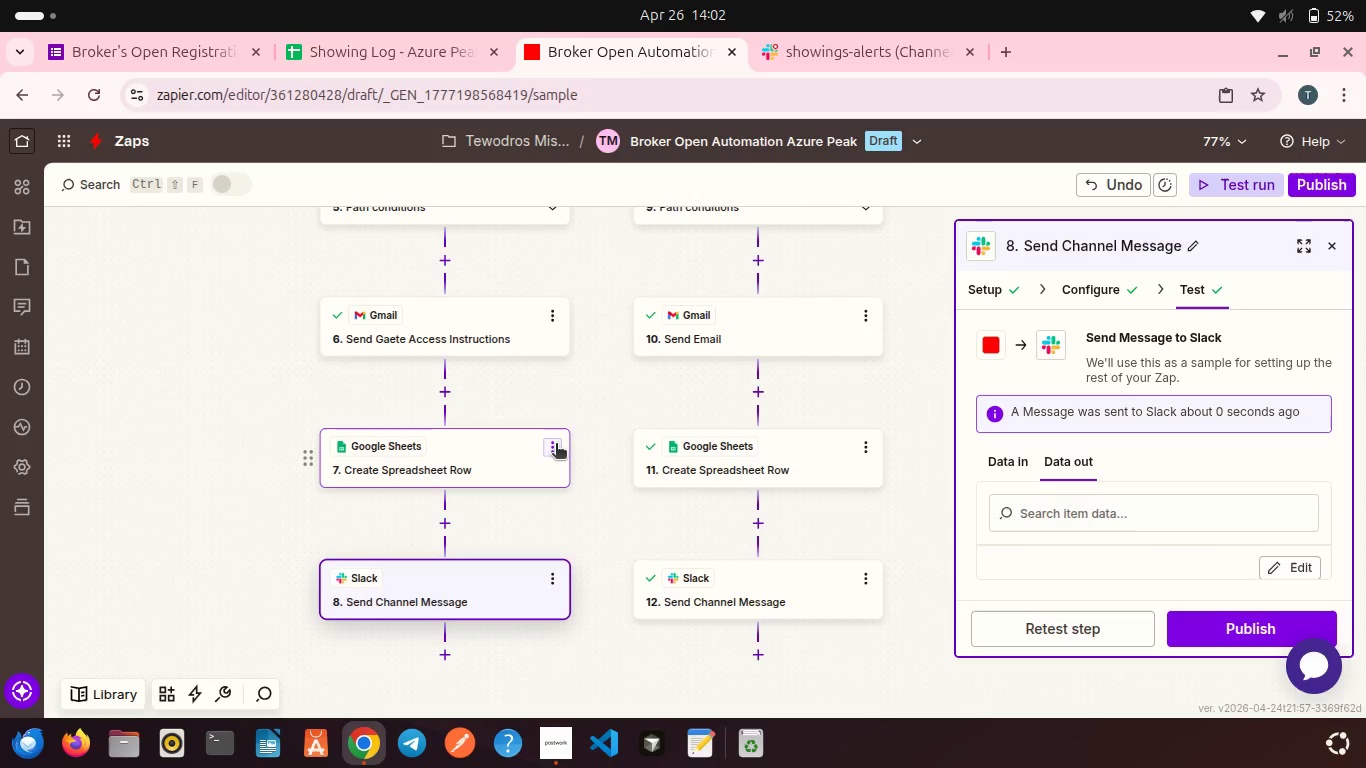 
left_click([556, 445])
 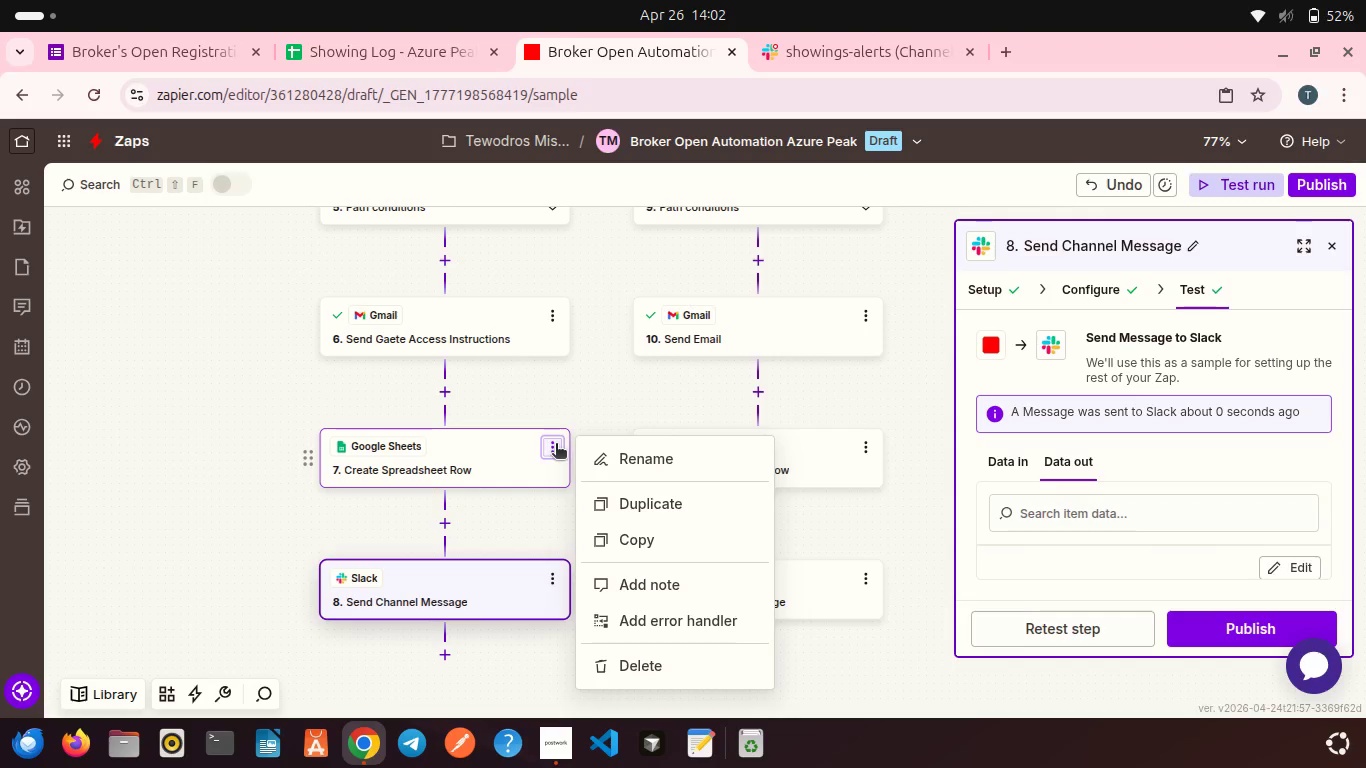 
wait(7.02)
 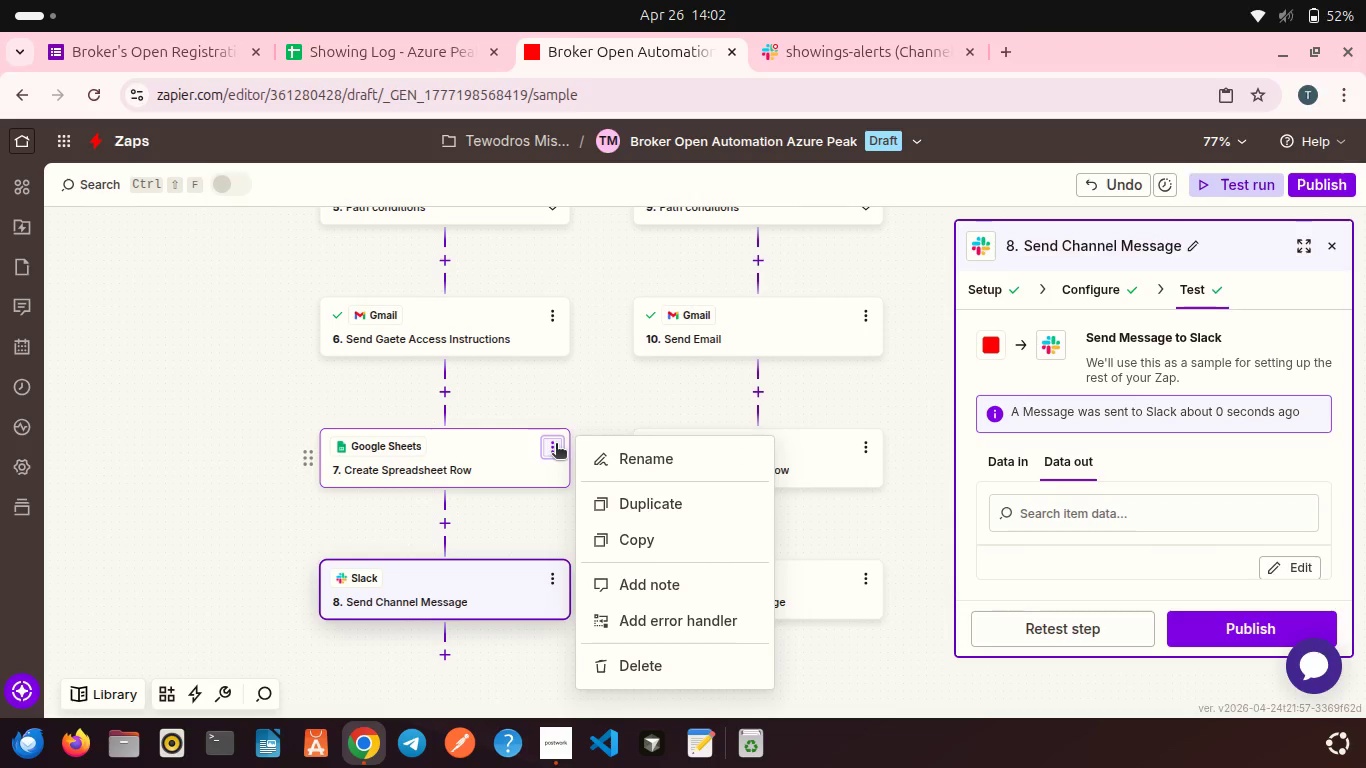 
left_click([638, 398])
 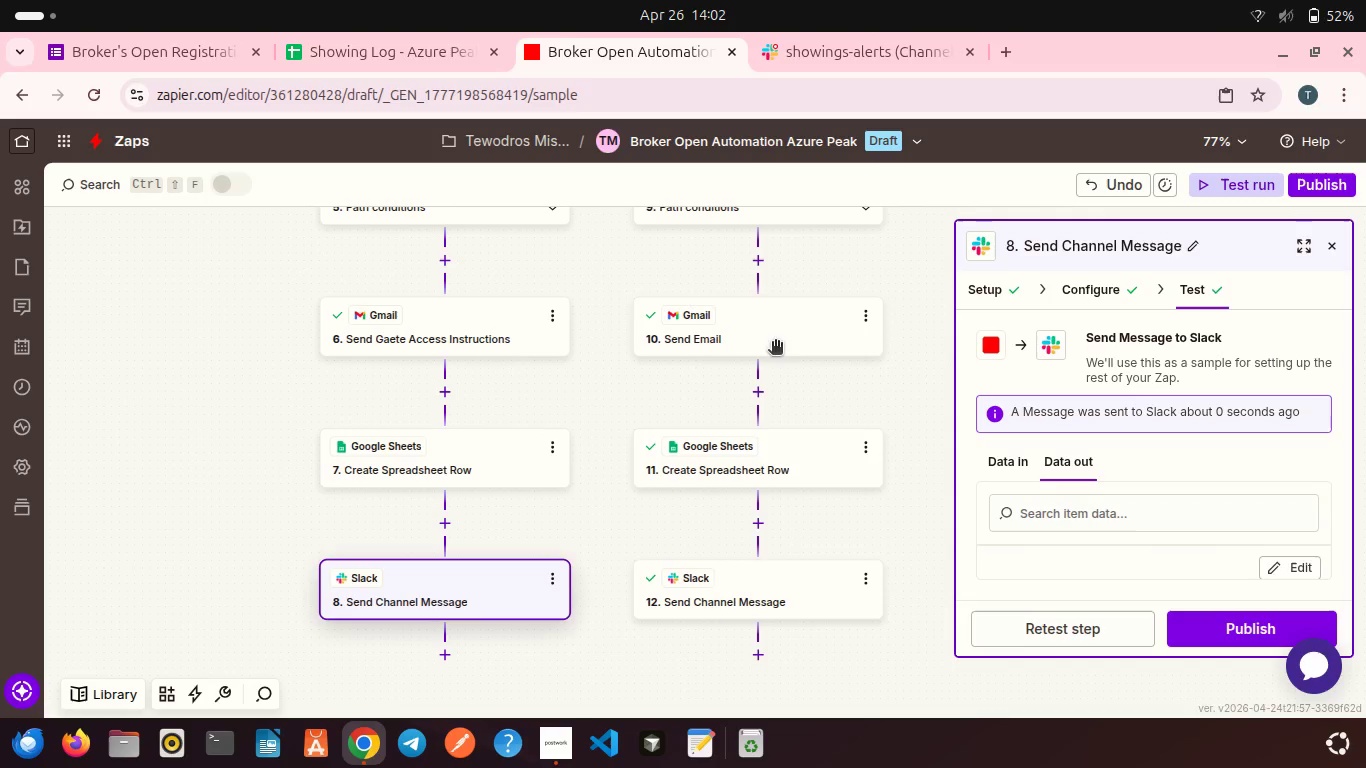 
left_click([861, 320])
 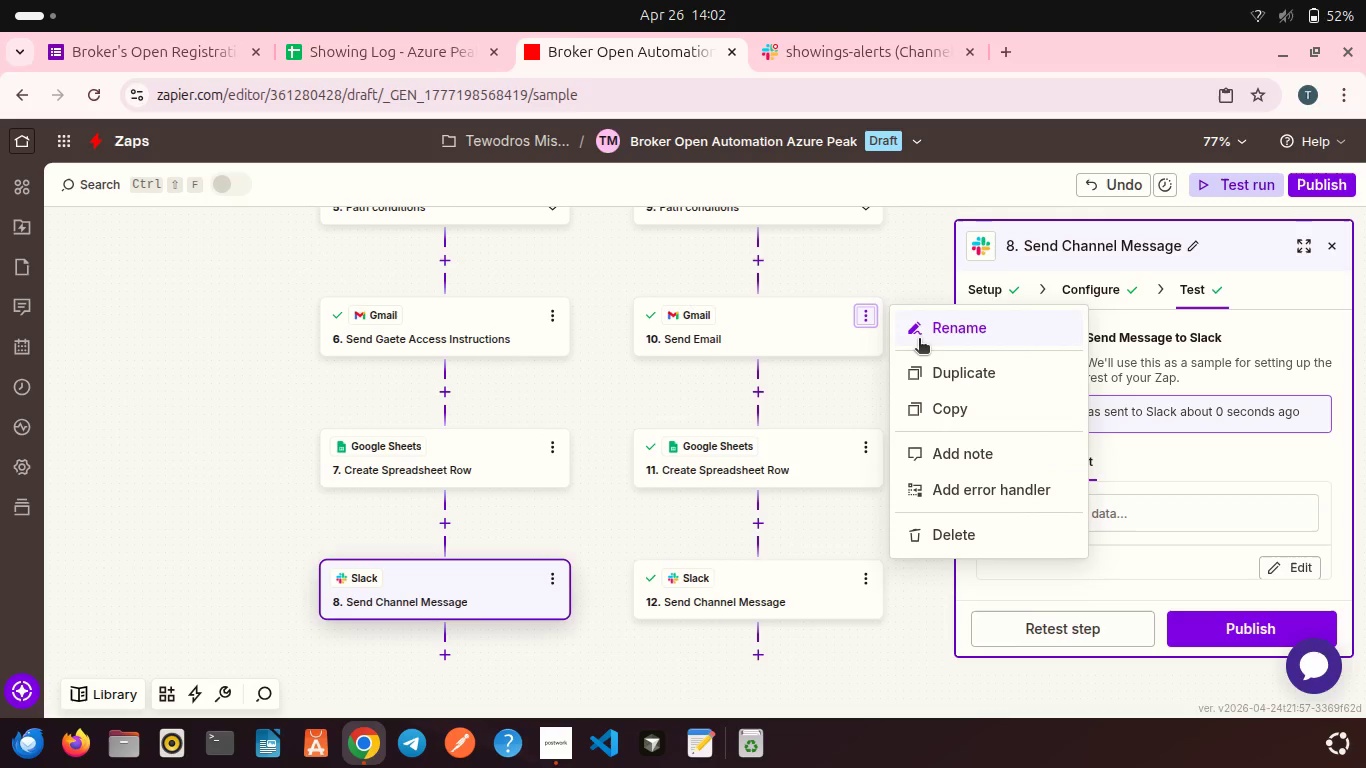 
left_click([919, 340])
 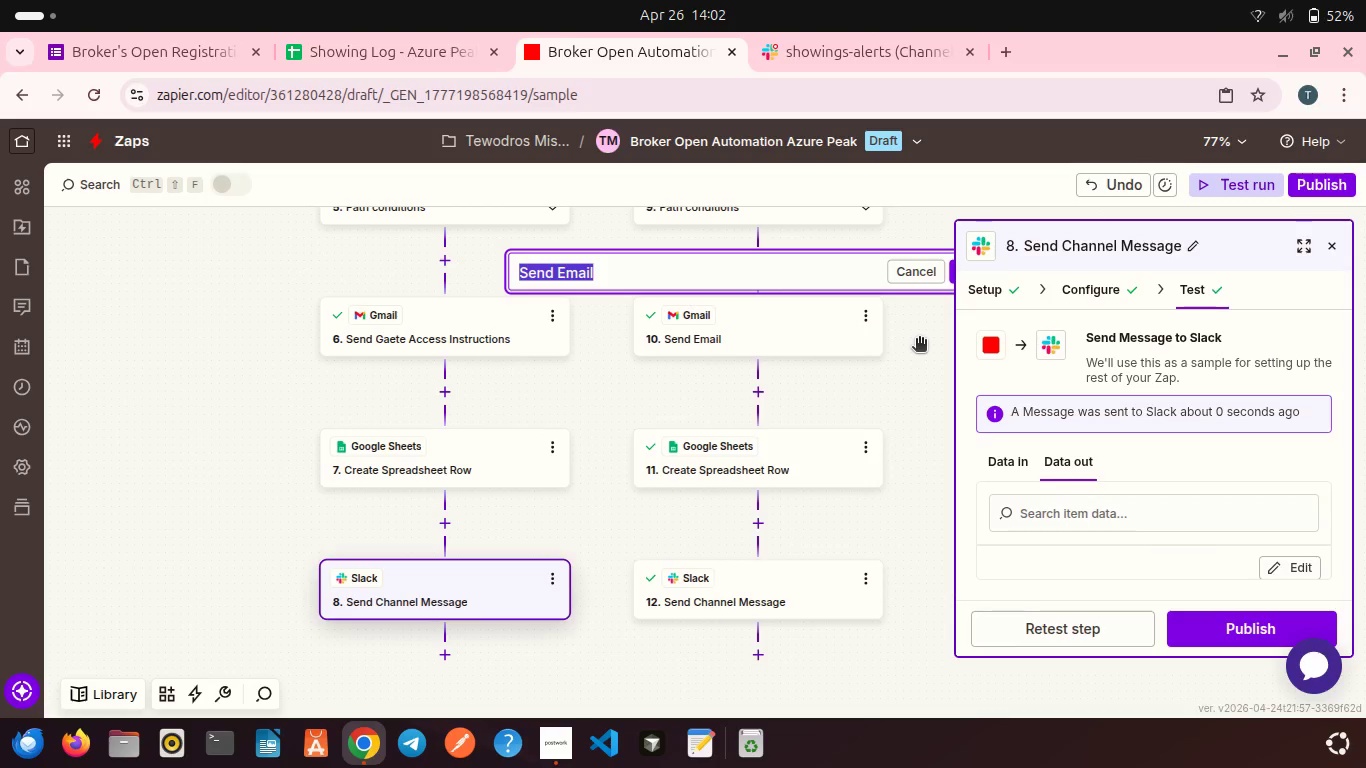 
type(Send Standard Confirmation)
 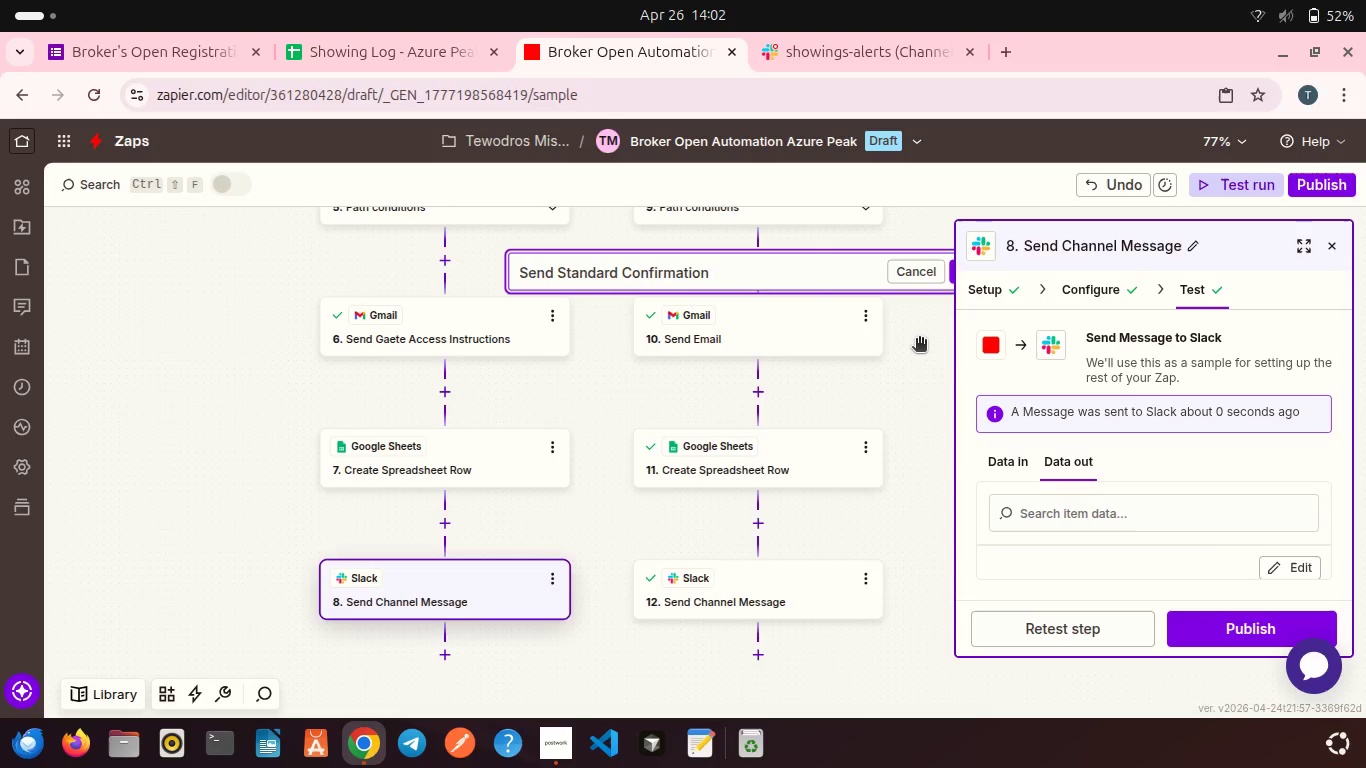 
scroll: coordinate [840, 273], scroll_direction: down, amount: 2.0
 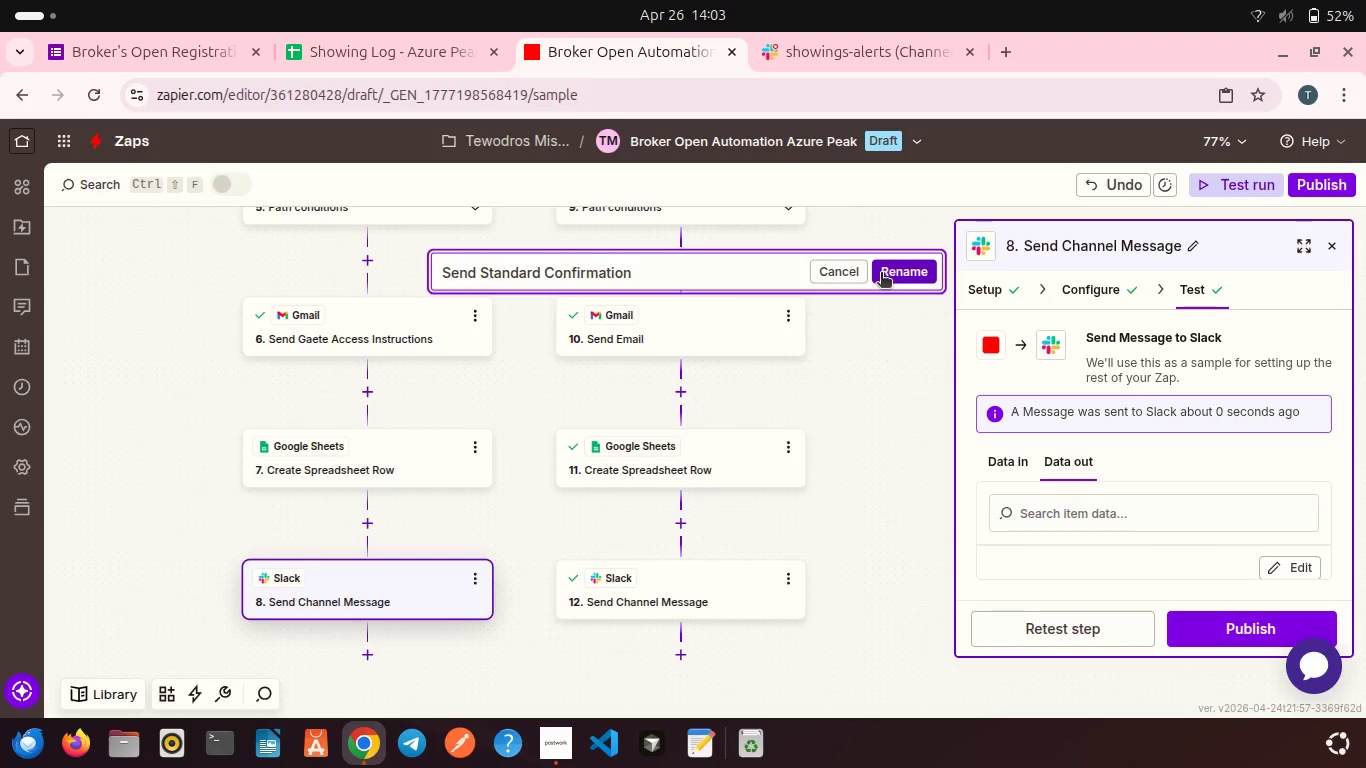 
left_click([881, 274])
 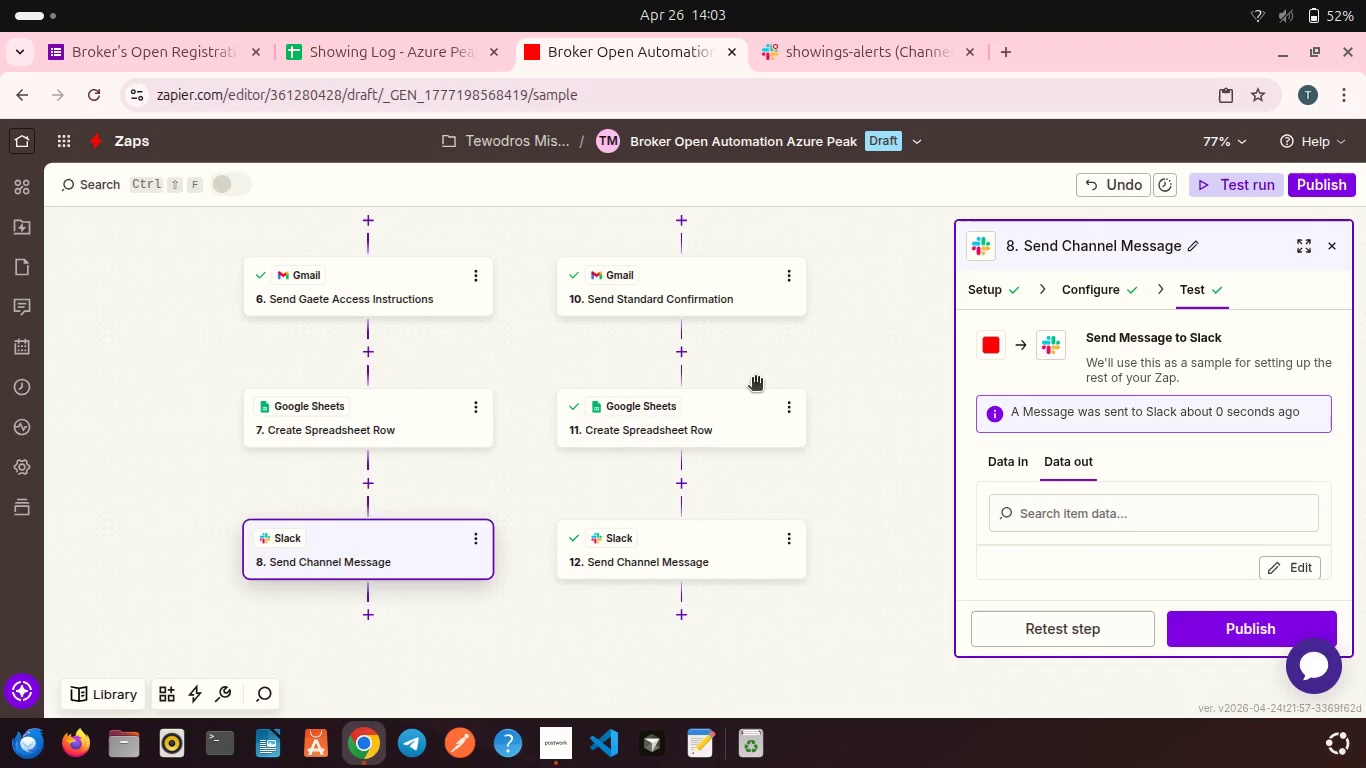 
wait(6.35)
 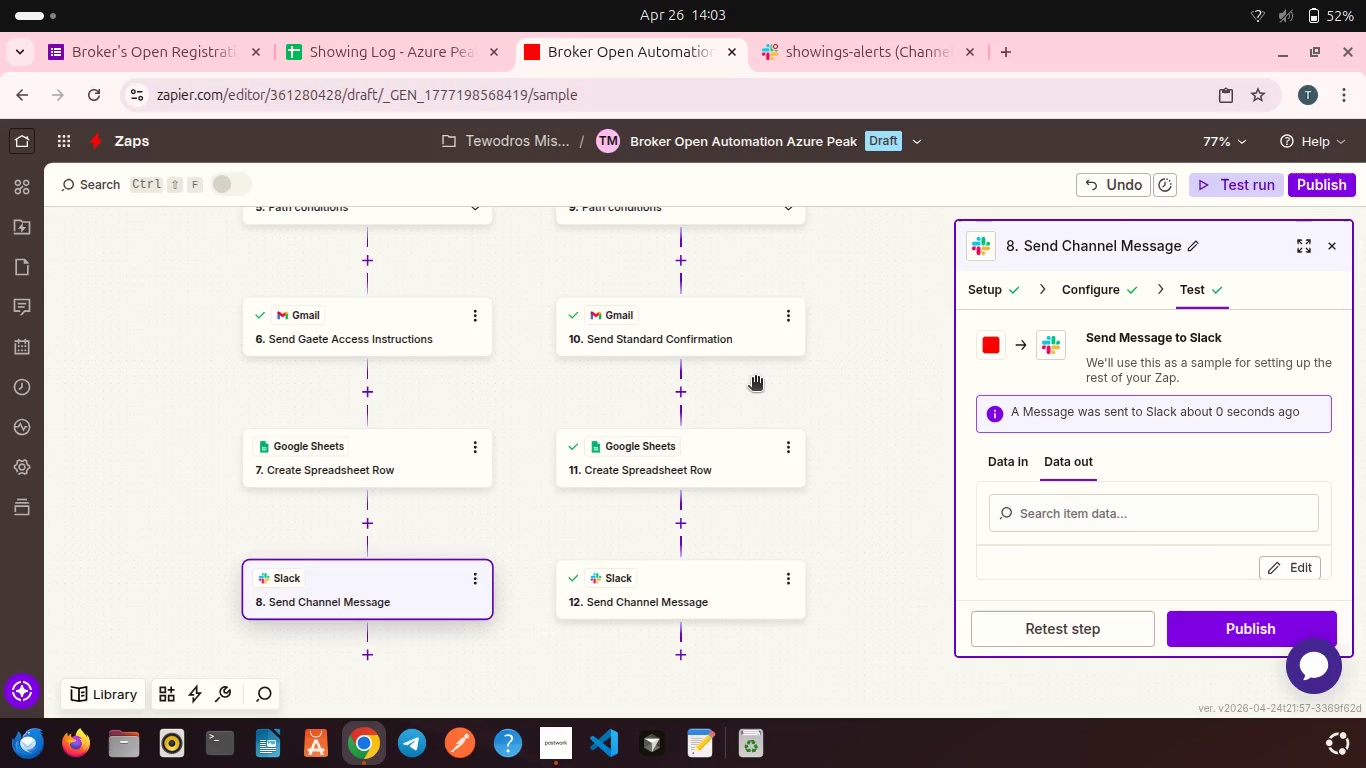 
left_click([791, 411])
 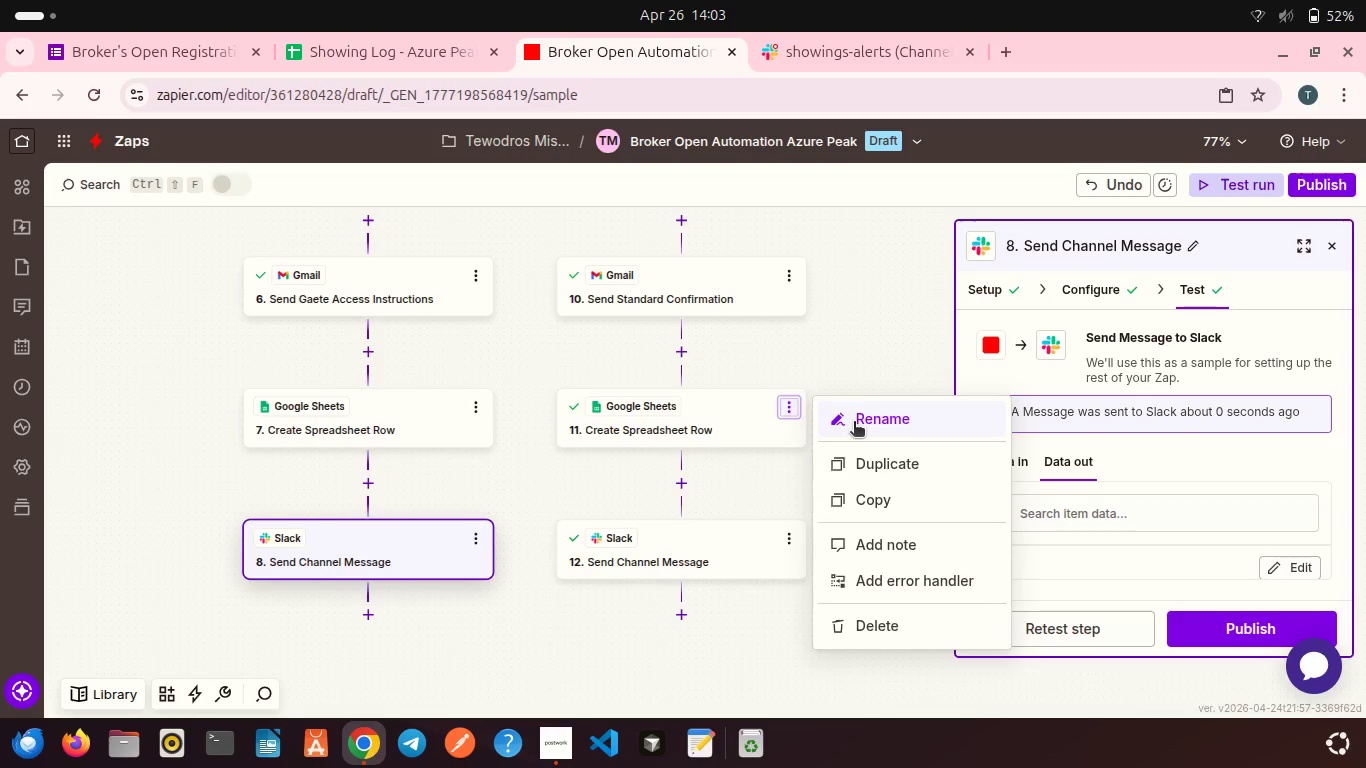 
left_click([854, 423])
 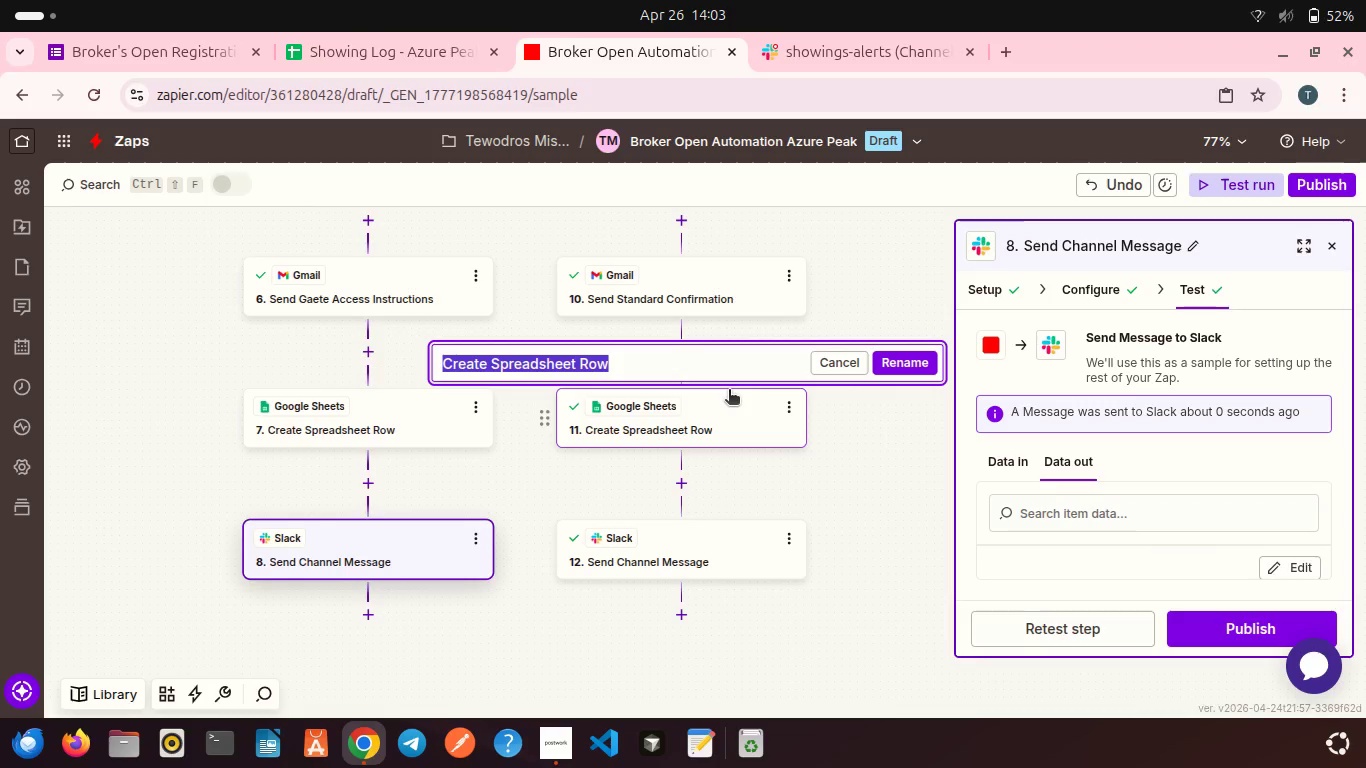 
type(Log Showing Registration)
 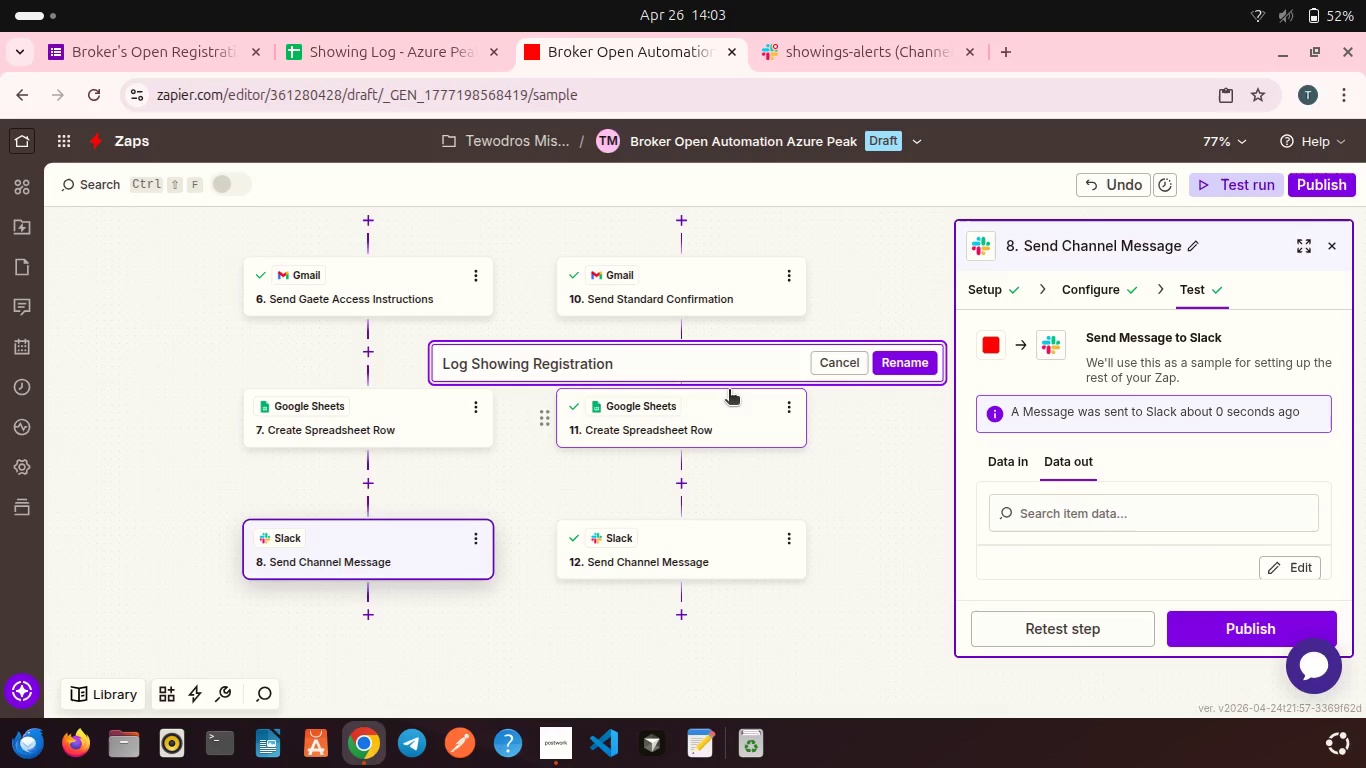 
left_click([894, 372])
 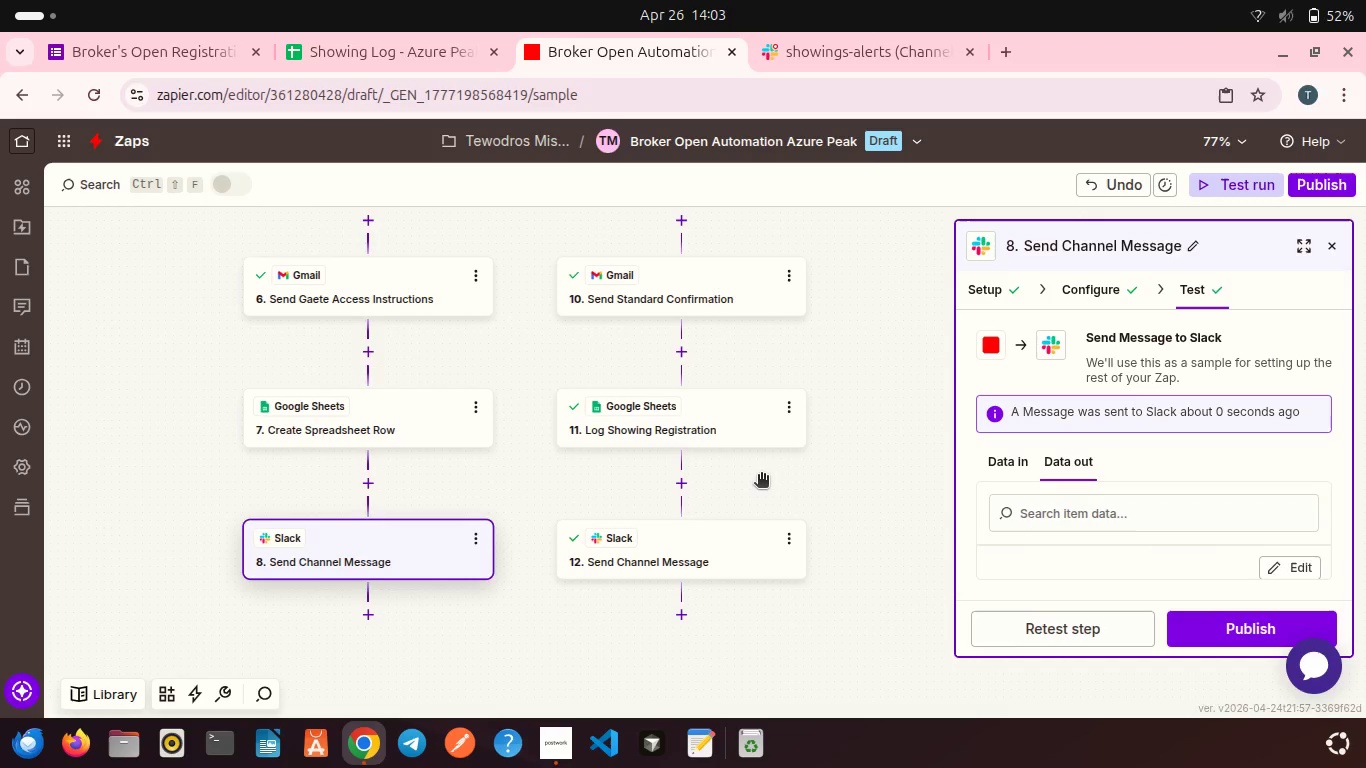 
scroll: coordinate [761, 476], scroll_direction: down, amount: 1.0
 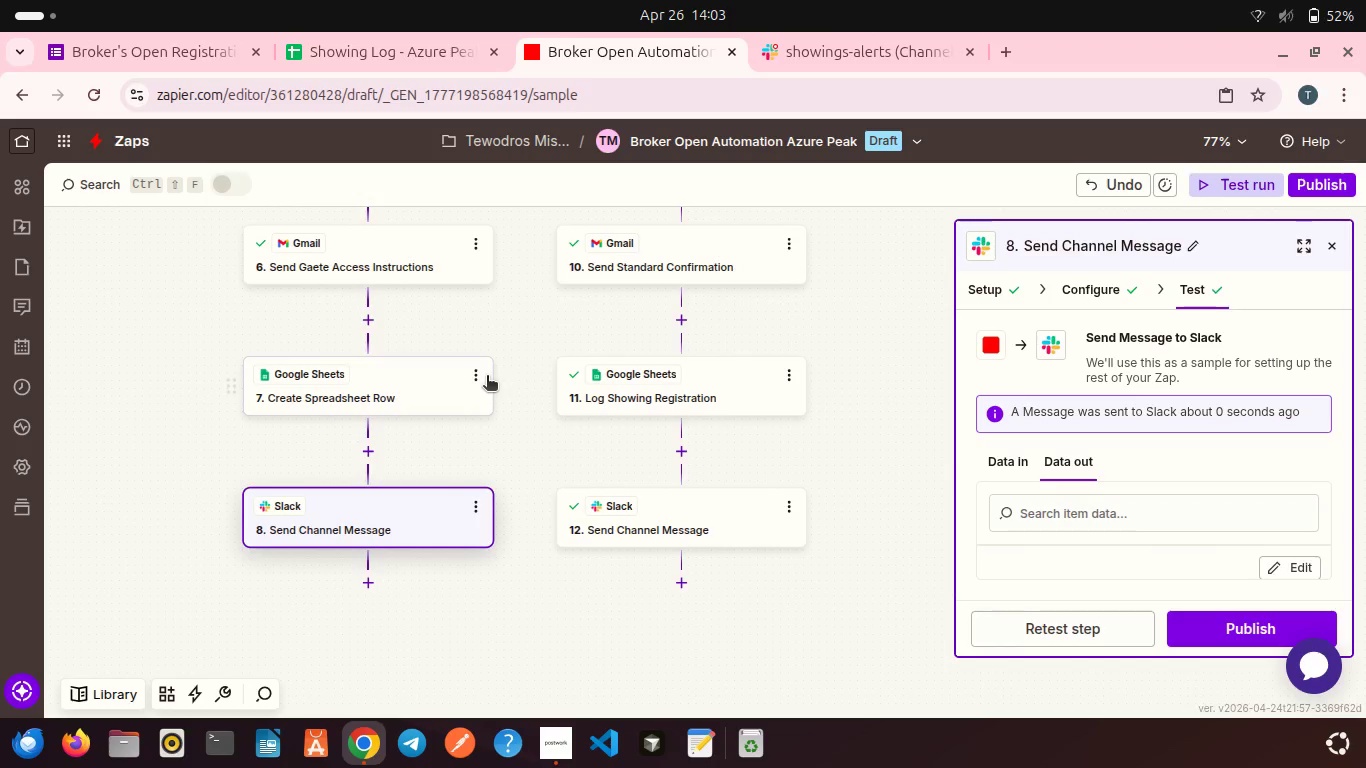 
left_click([473, 375])
 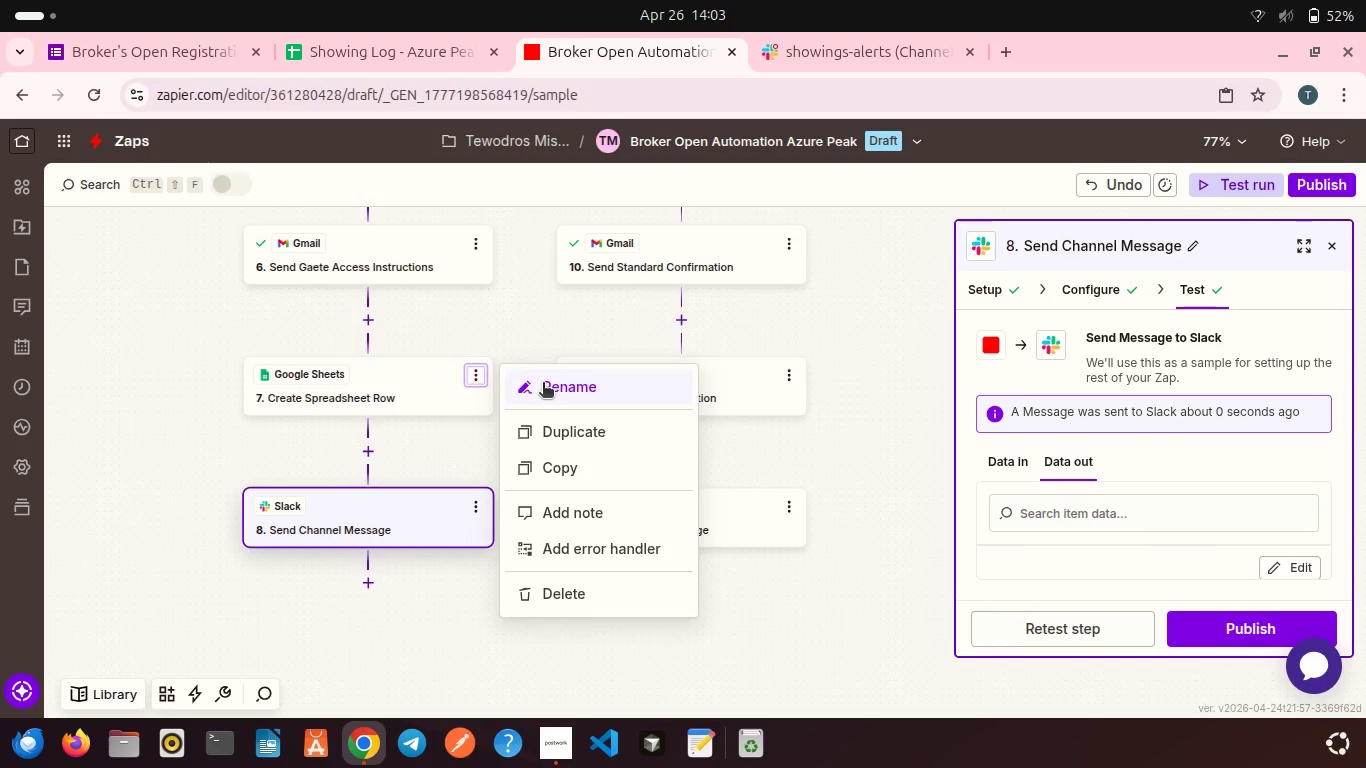 
left_click([543, 384])
 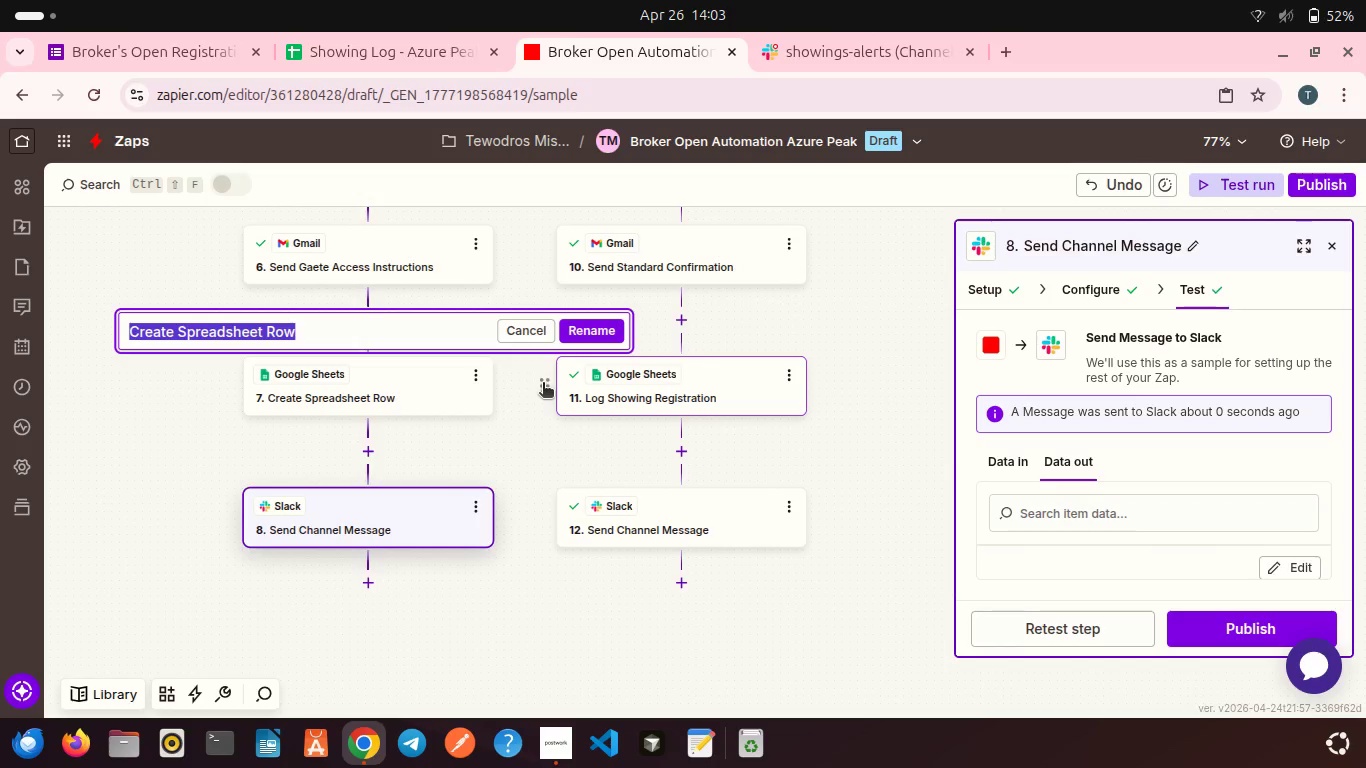 
type(Log Showing Registration)
 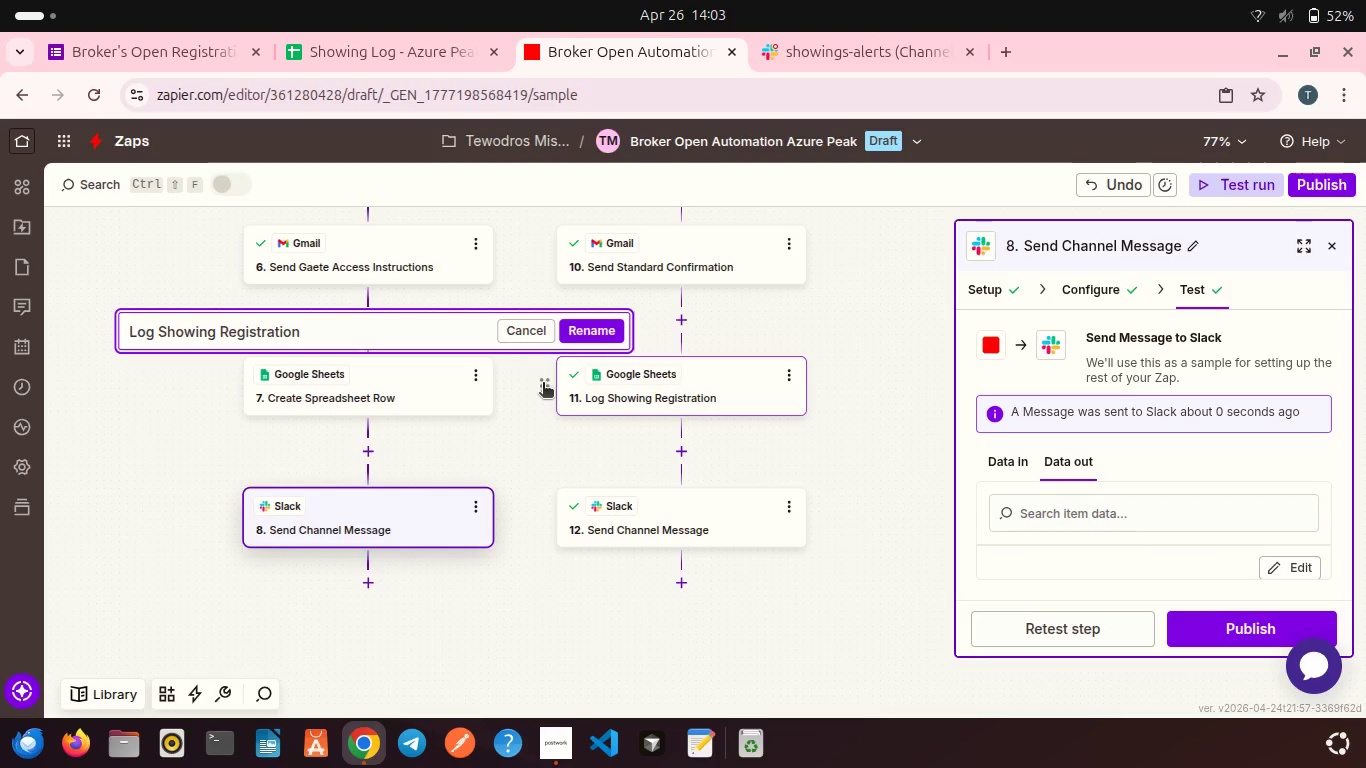 
left_click([577, 335])
 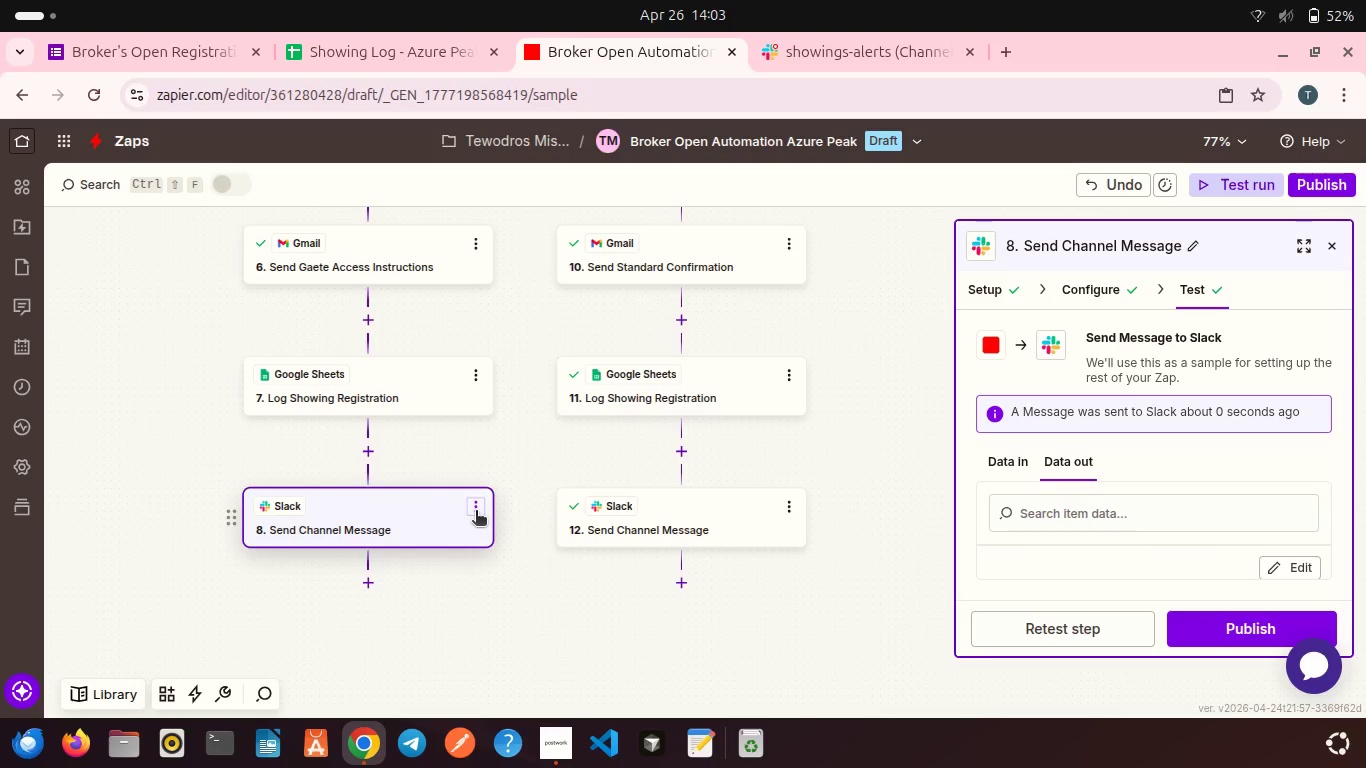 
left_click([475, 507])
 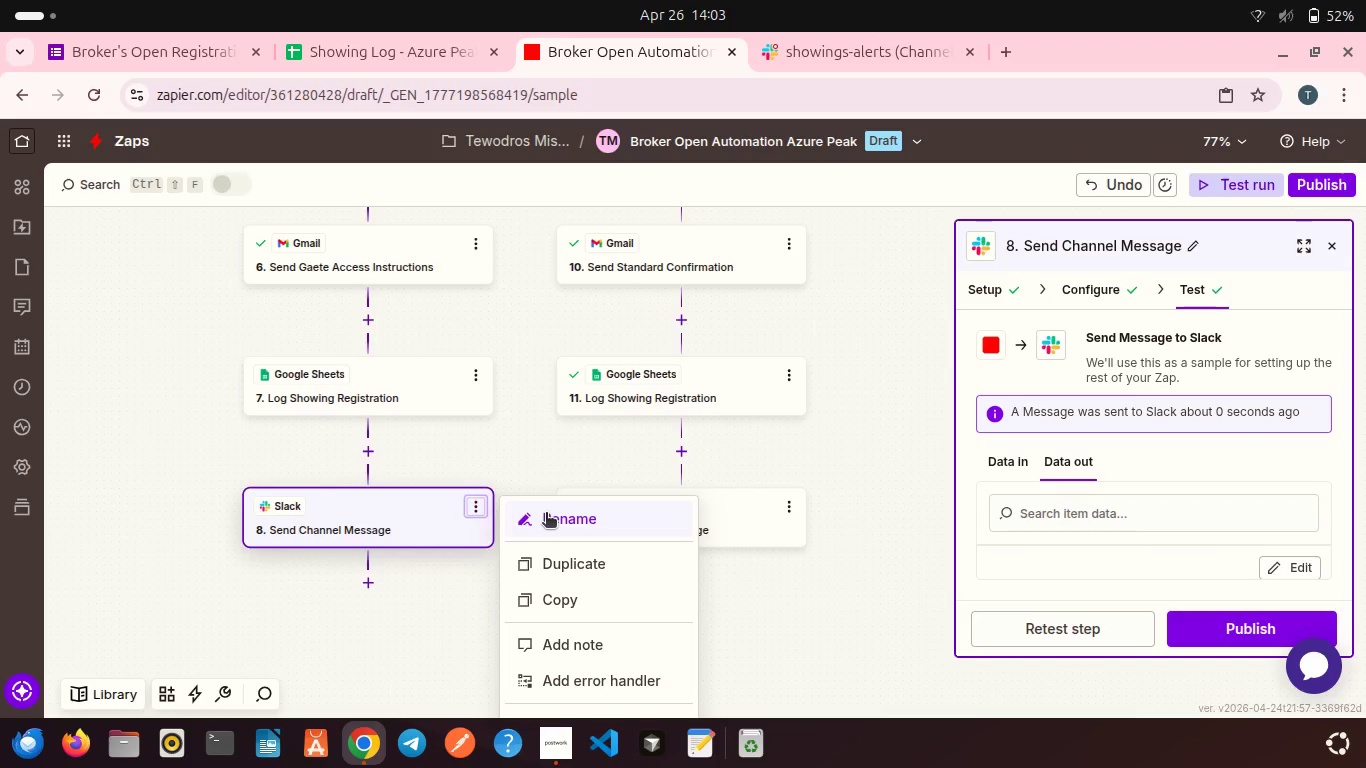 
left_click([546, 514])
 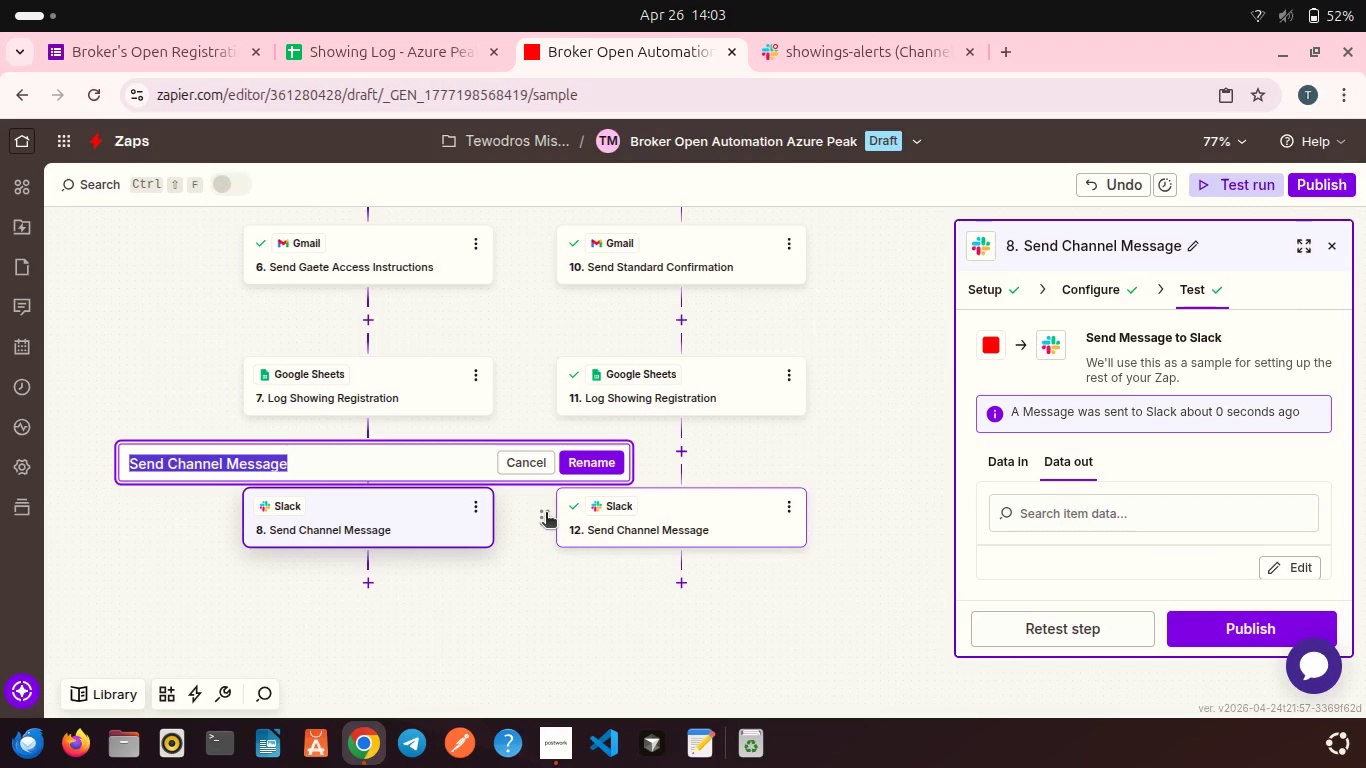 
type(Alert Team of Scheduled Showing)
 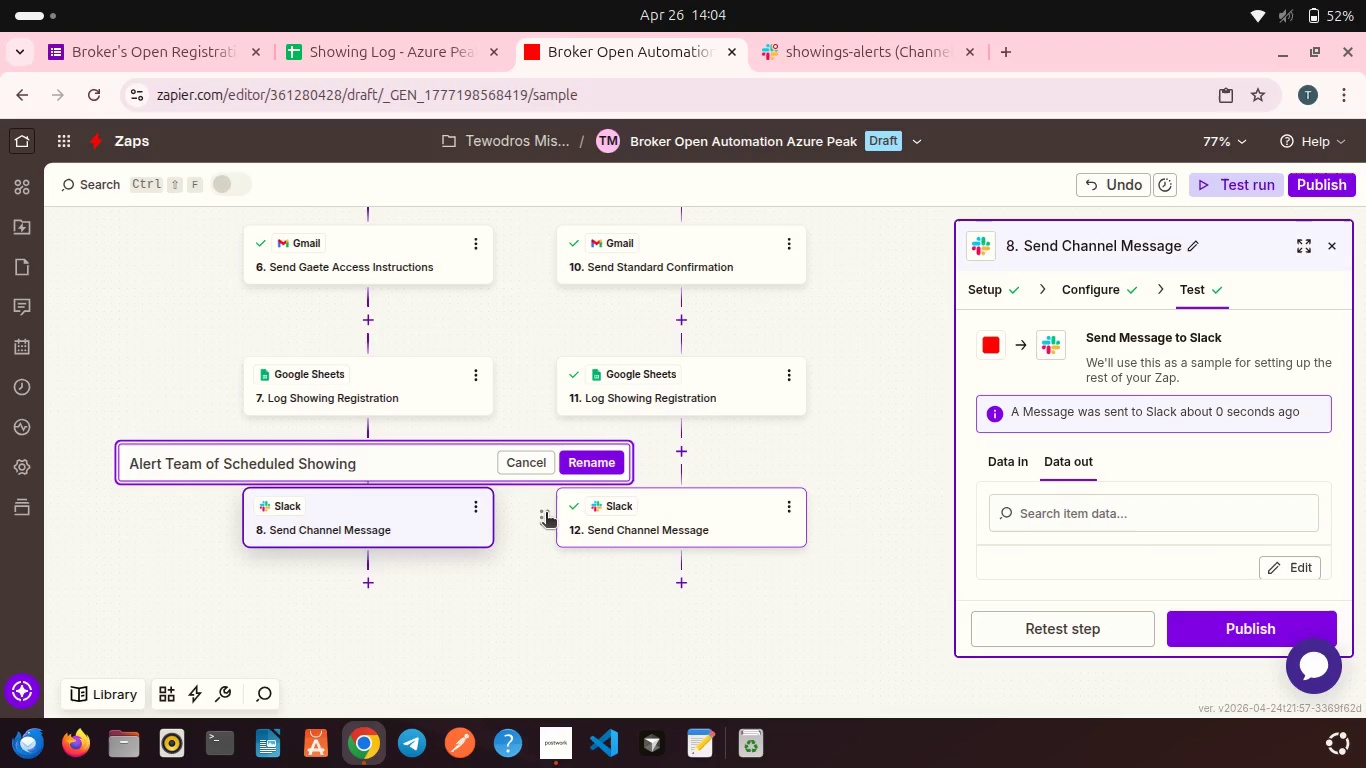 
left_click([589, 464])
 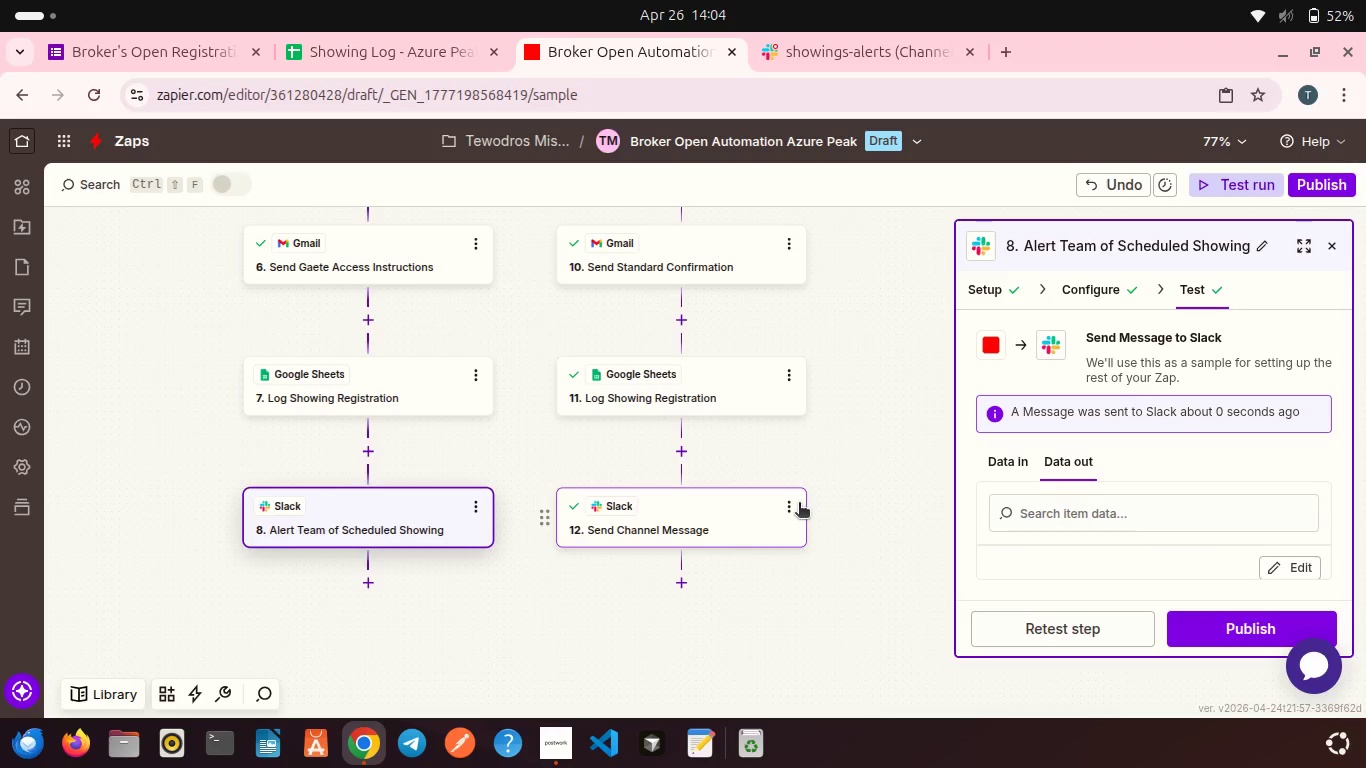 
wait(6.99)
 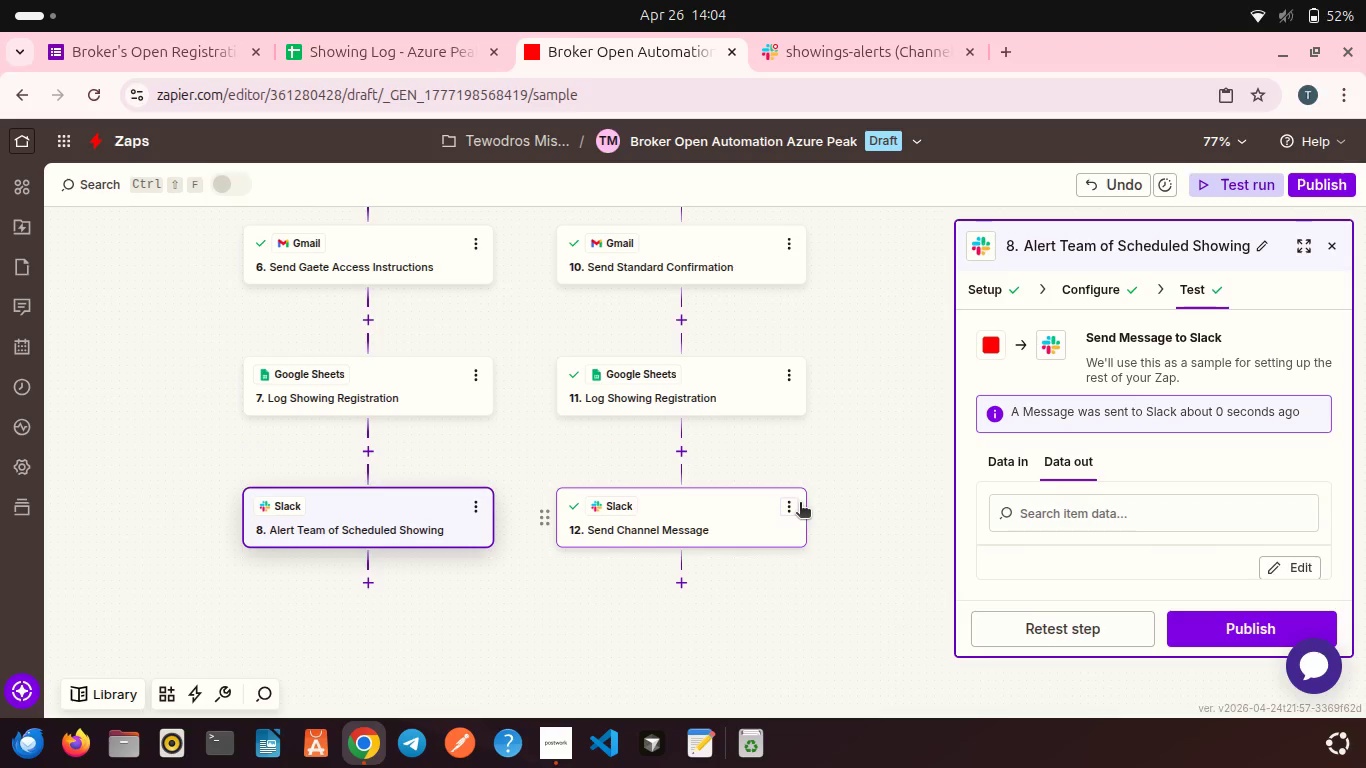 
left_click([789, 504])
 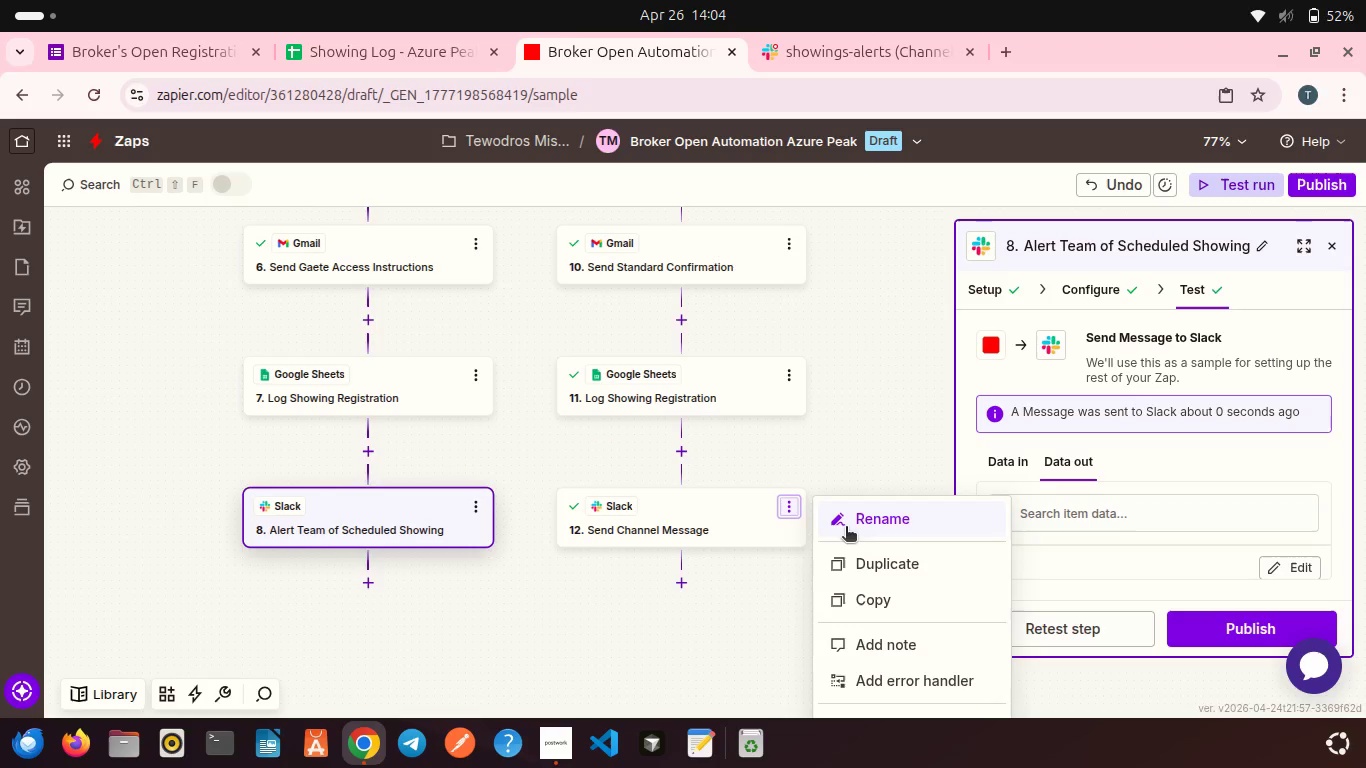 
left_click([846, 528])
 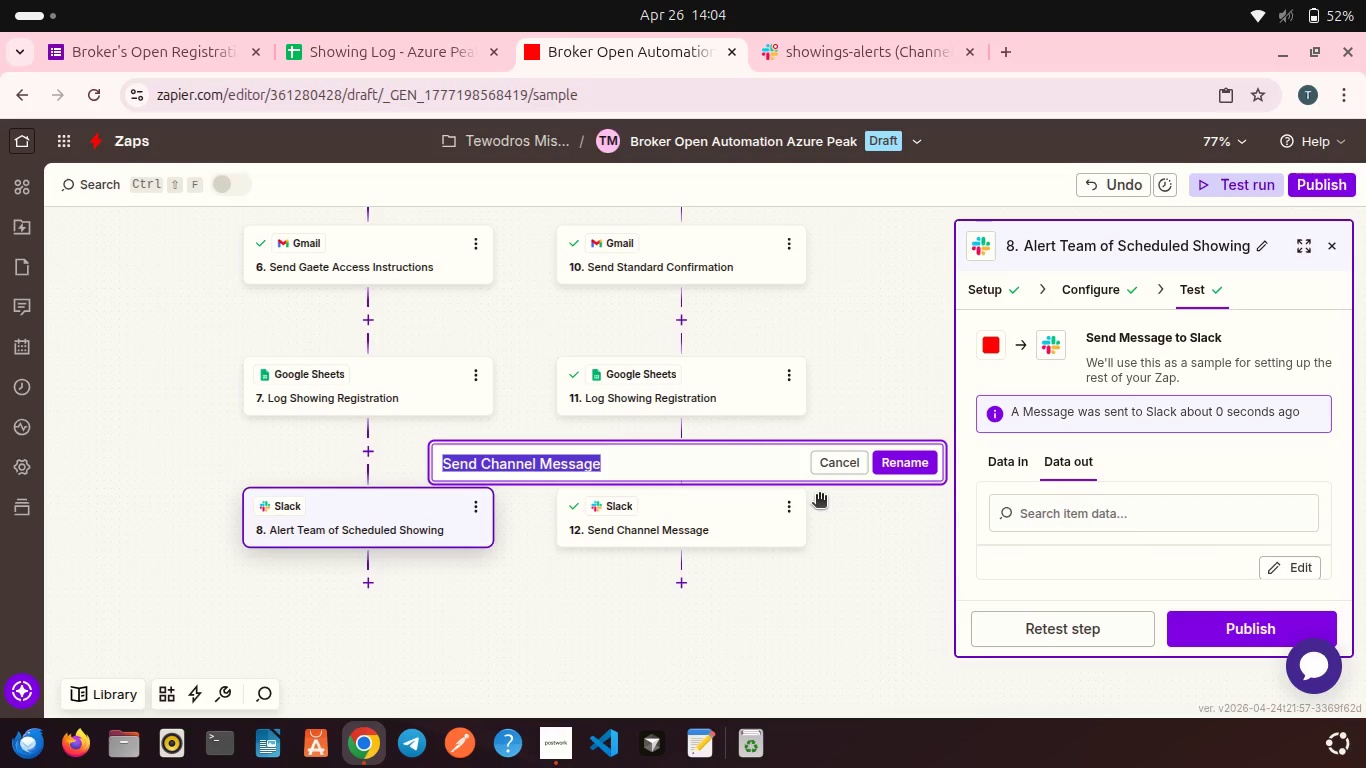 
type(Alert Team of Scheduling Showing)
 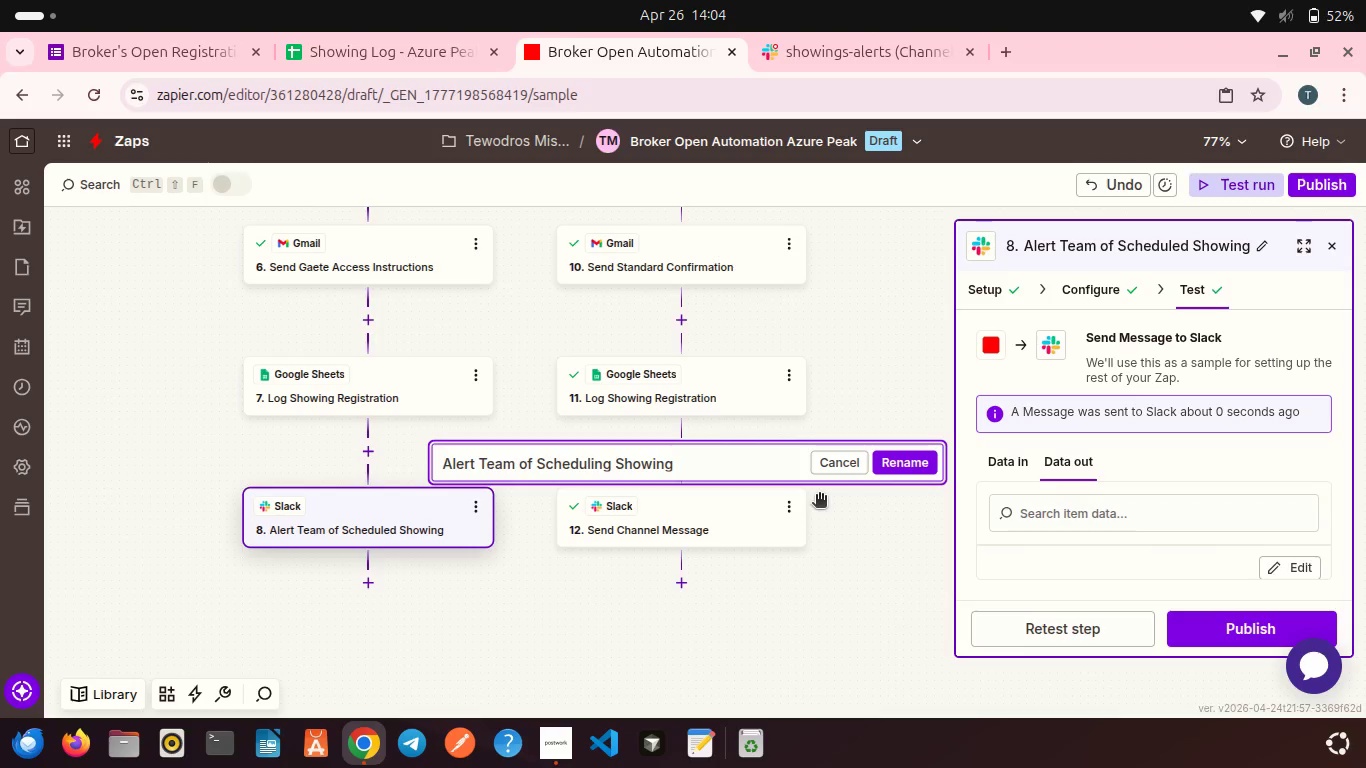 
left_click([891, 465])
 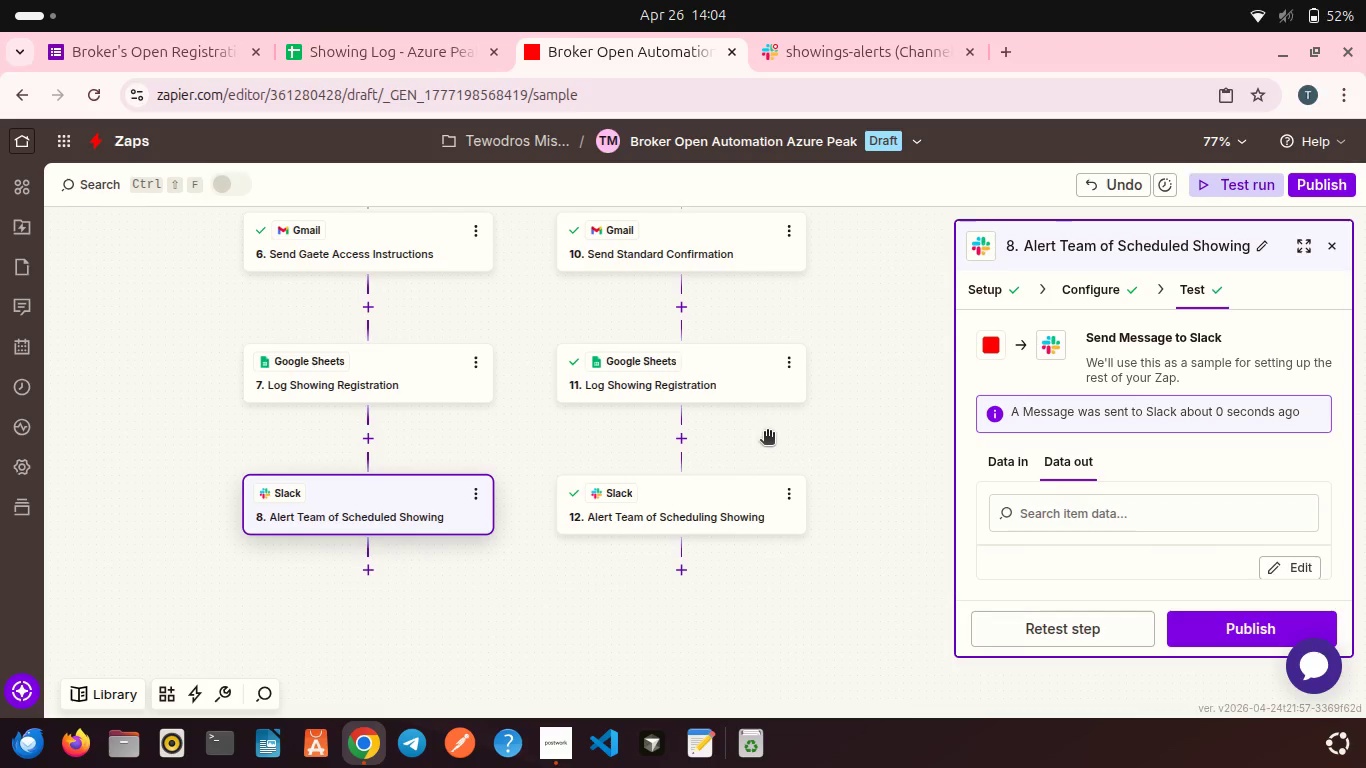 
scroll: coordinate [767, 433], scroll_direction: down, amount: 2.0
 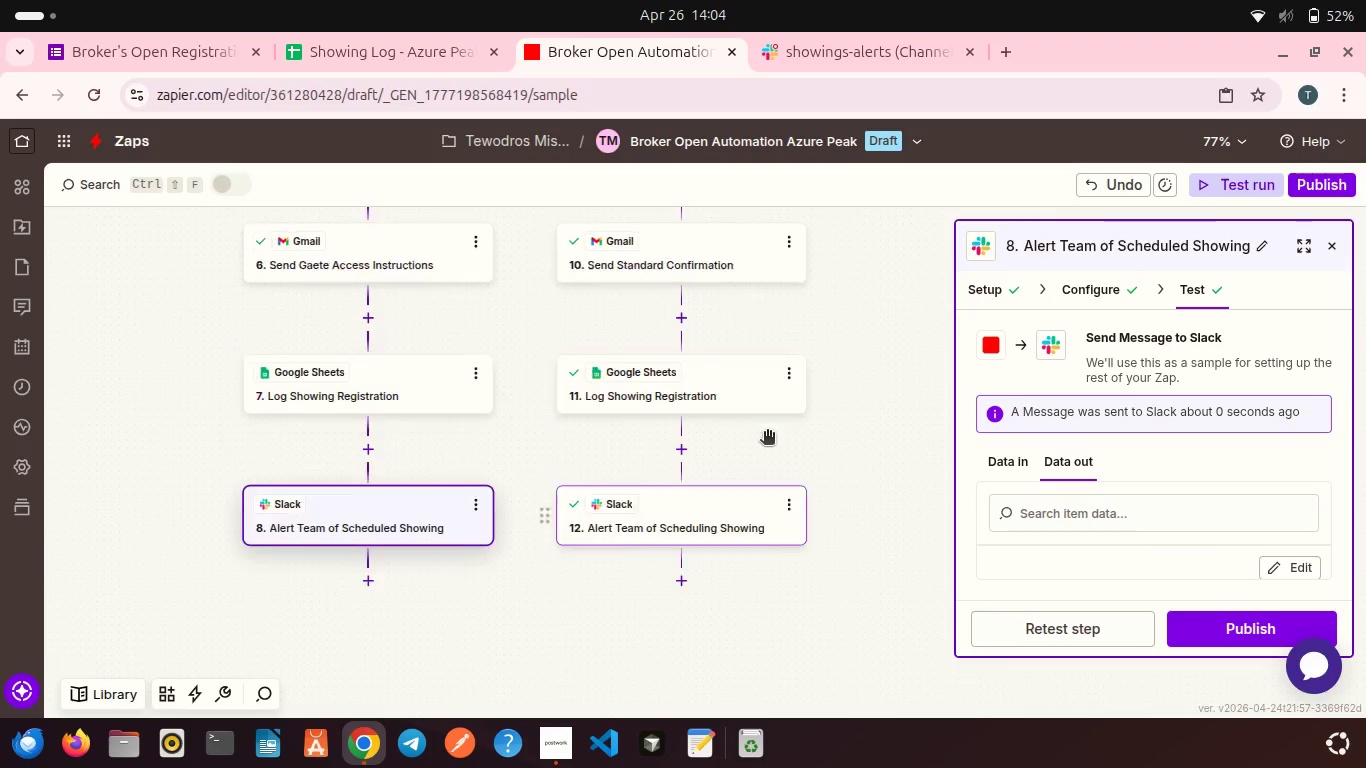 
scroll: coordinate [767, 433], scroll_direction: up, amount: 3.0
 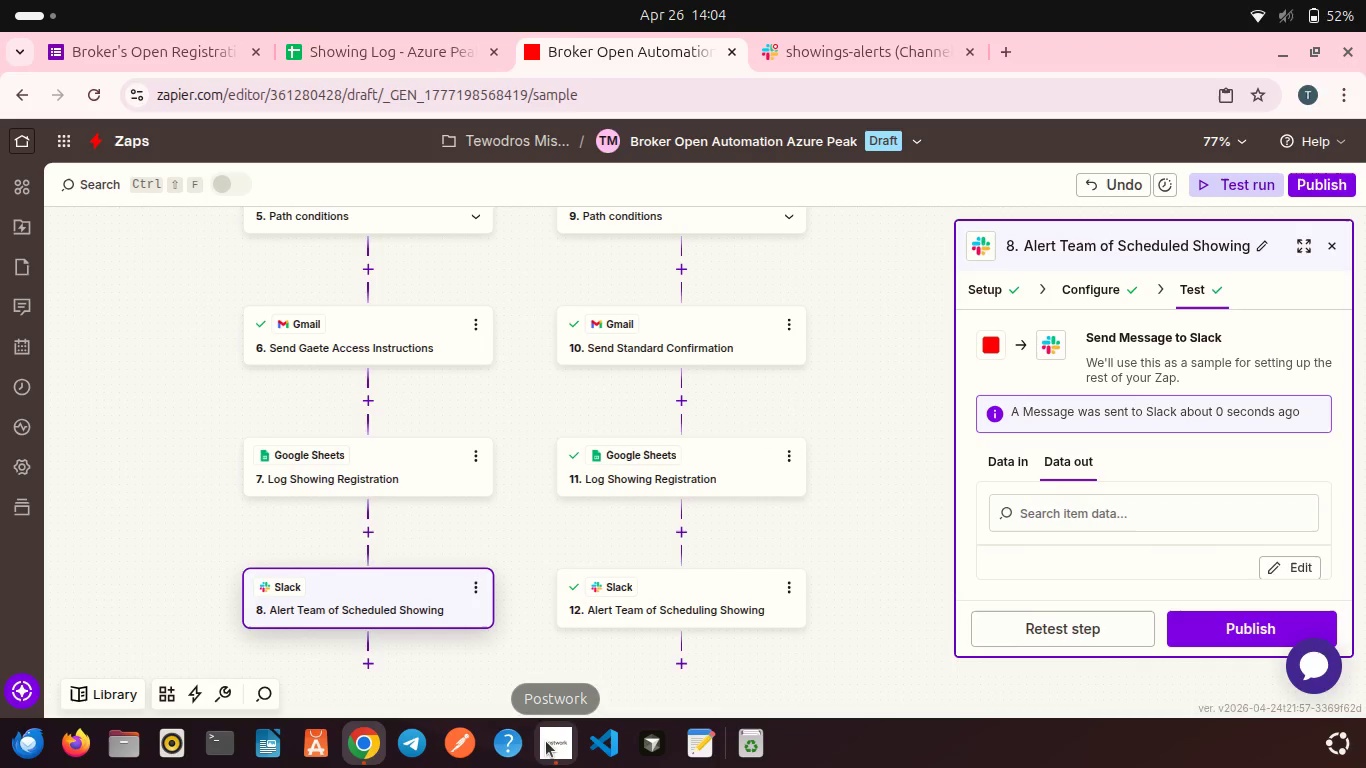 
left_click([546, 741])